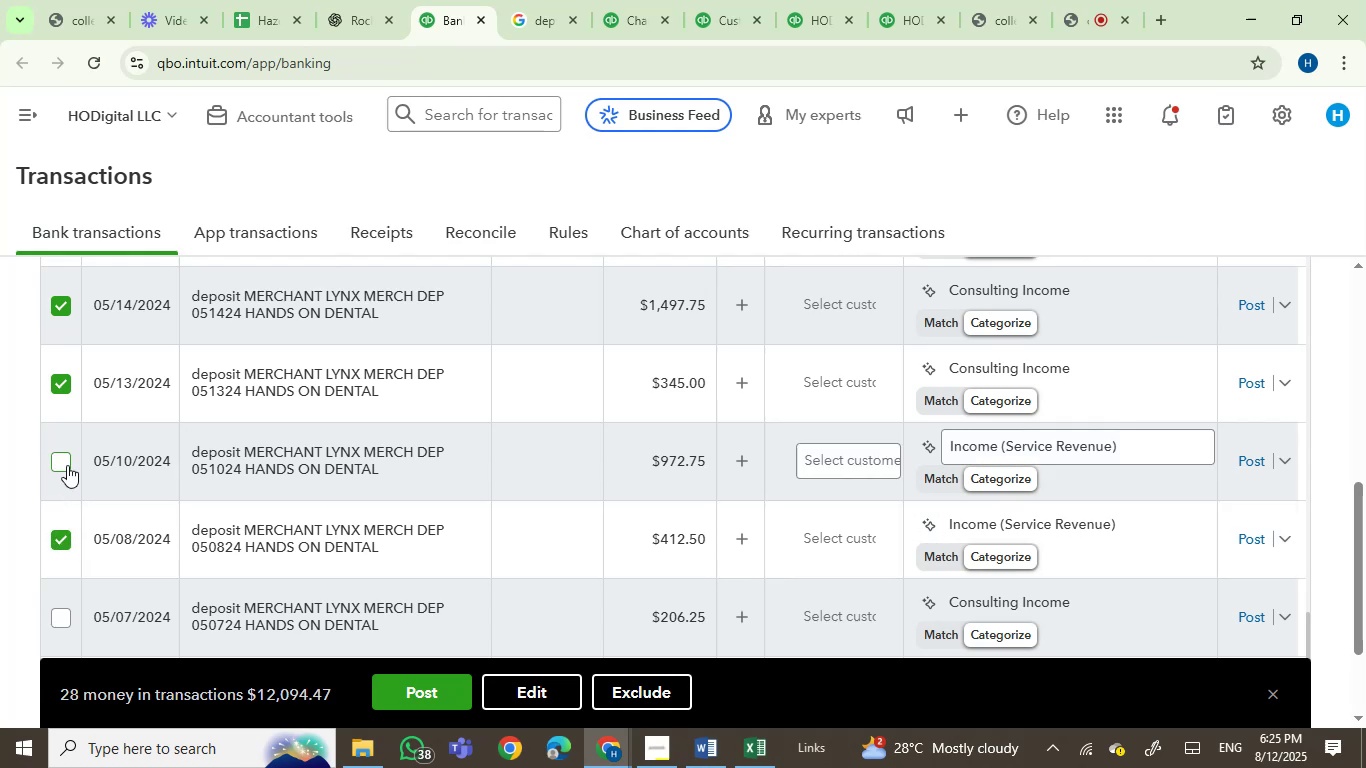 
left_click([67, 463])
 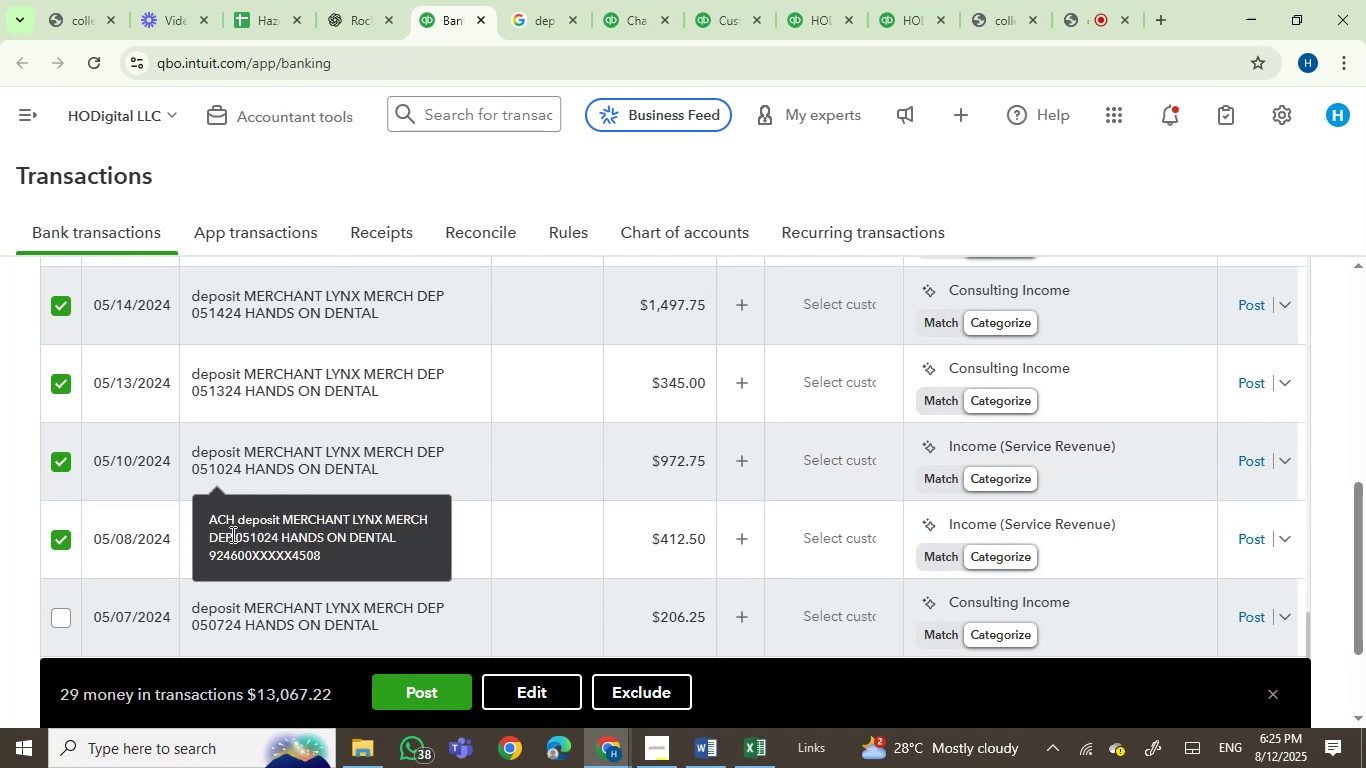 
wait(7.36)
 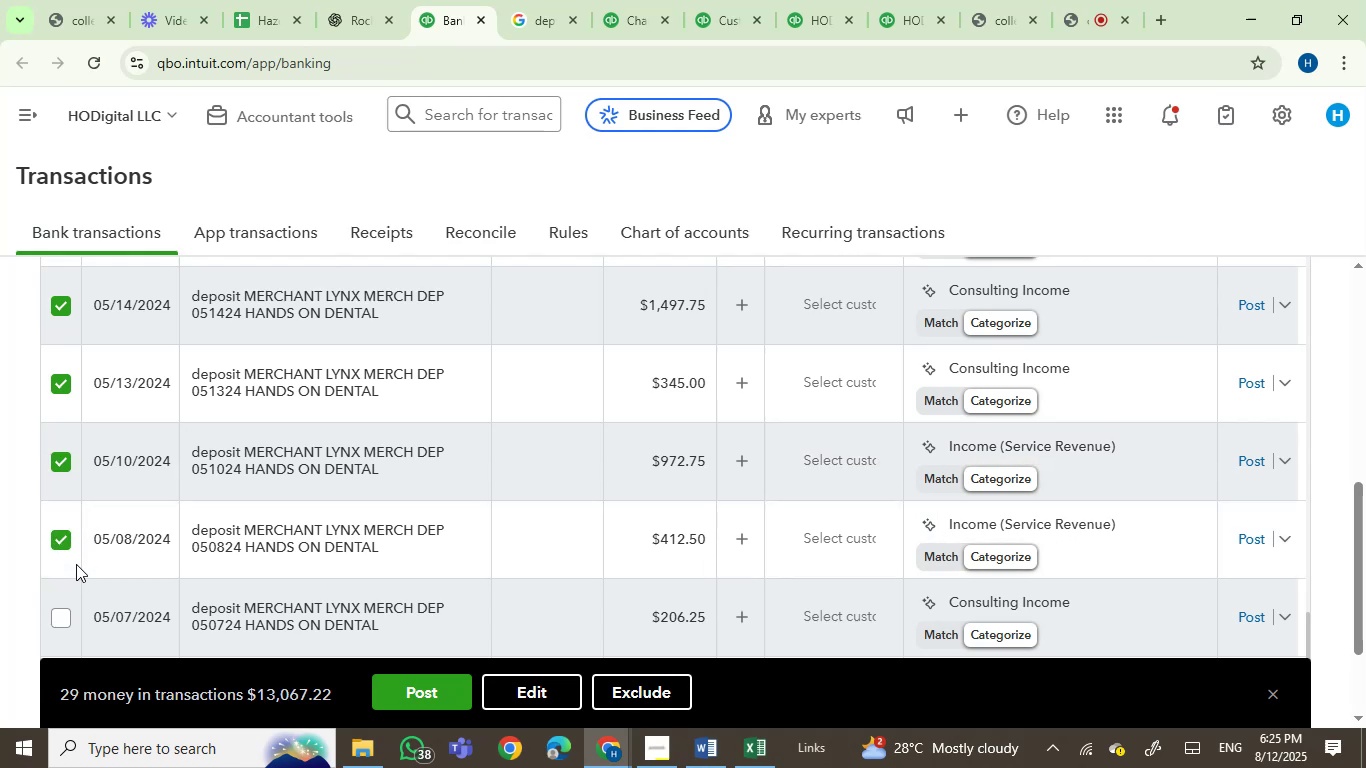 
left_click([53, 620])
 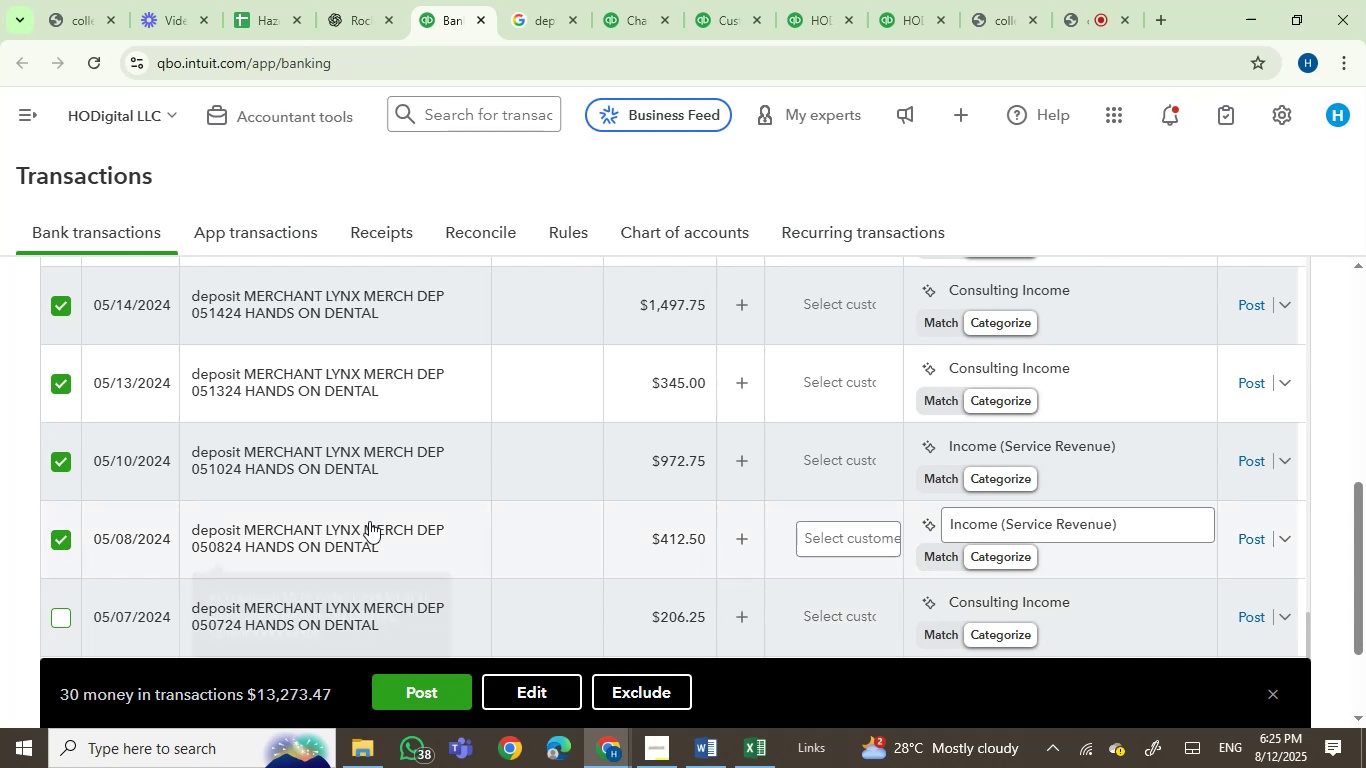 
scroll: coordinate [554, 527], scroll_direction: down, amount: 5.0
 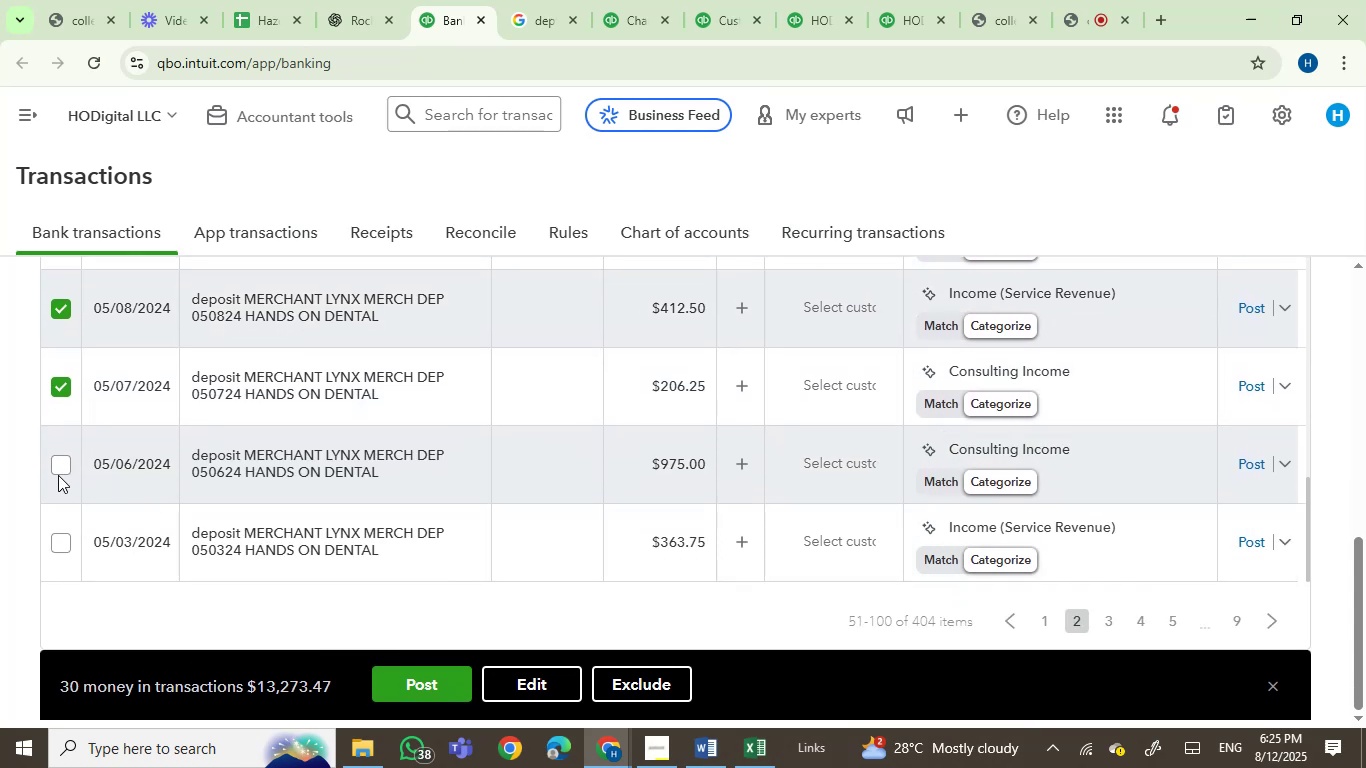 
left_click([55, 465])
 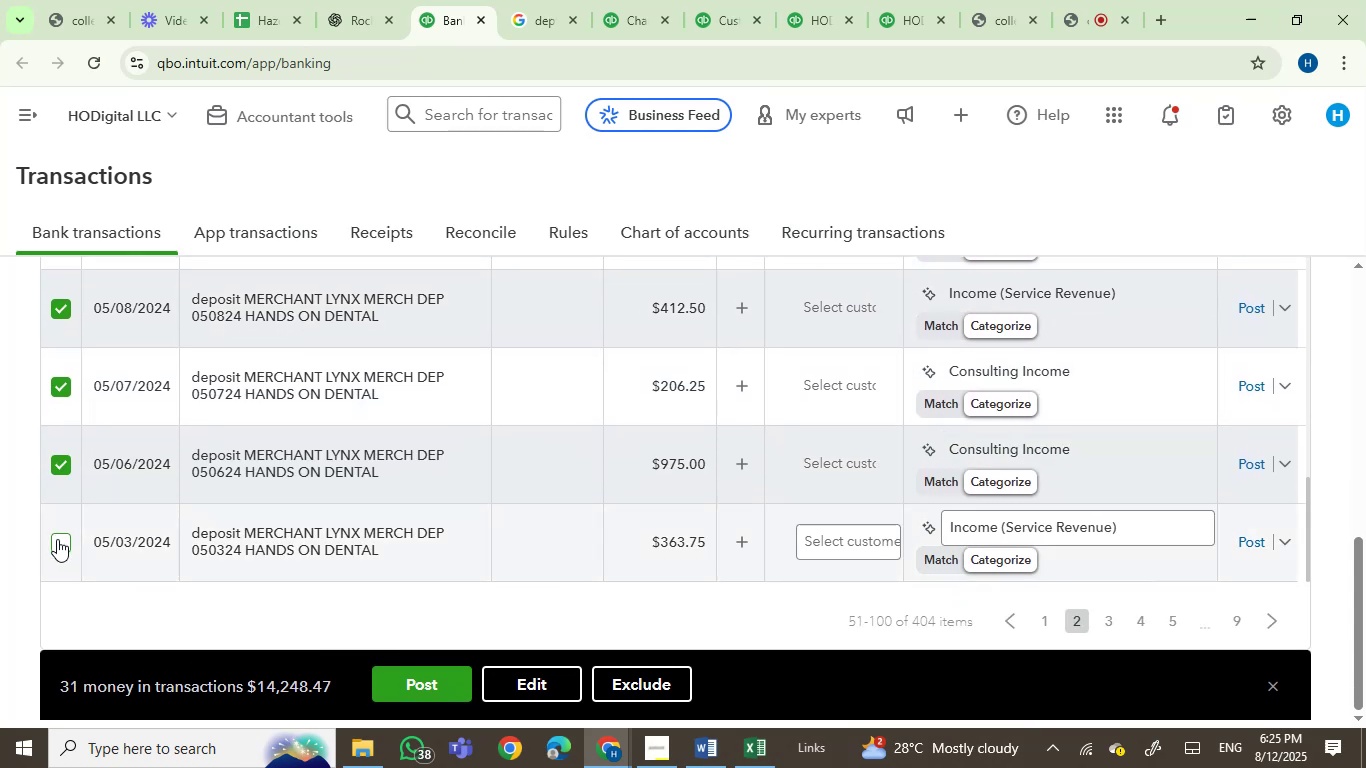 
left_click([57, 539])
 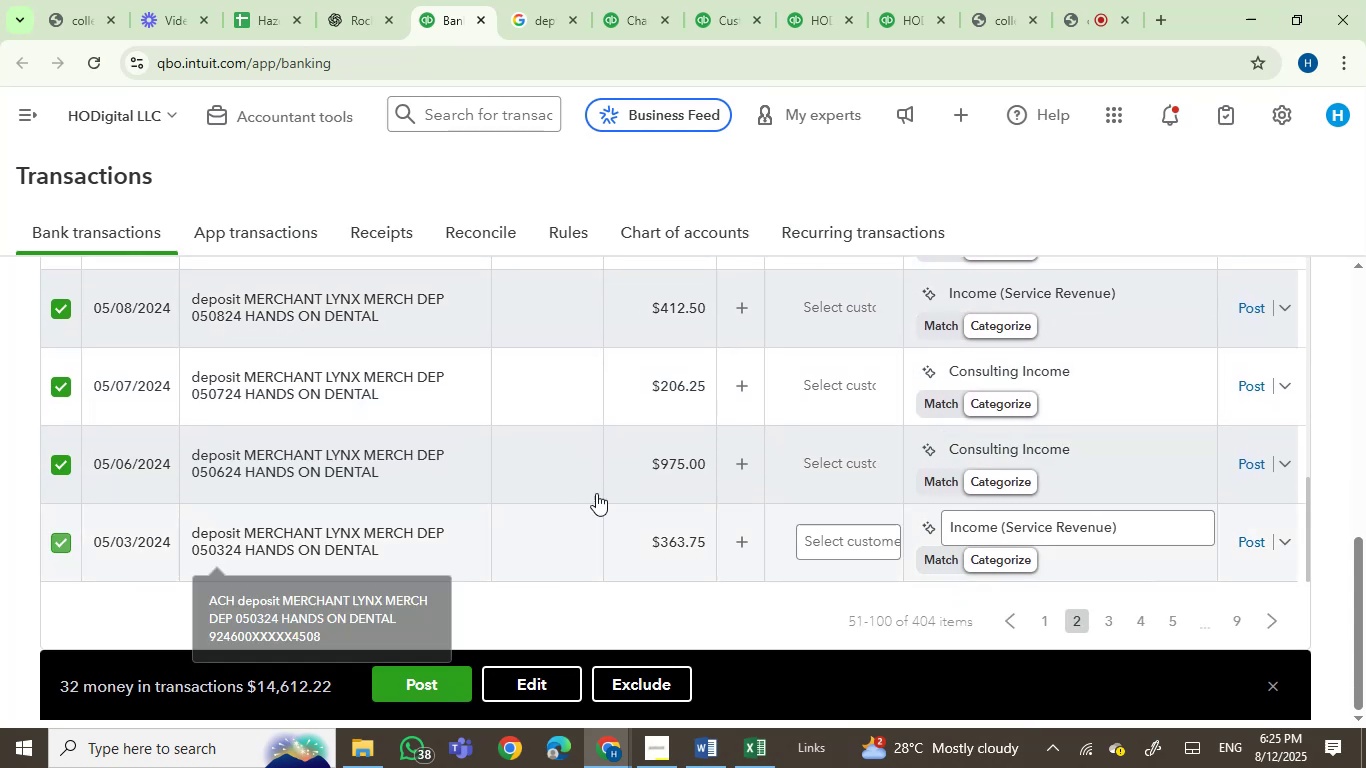 
scroll: coordinate [494, 547], scroll_direction: down, amount: 5.0
 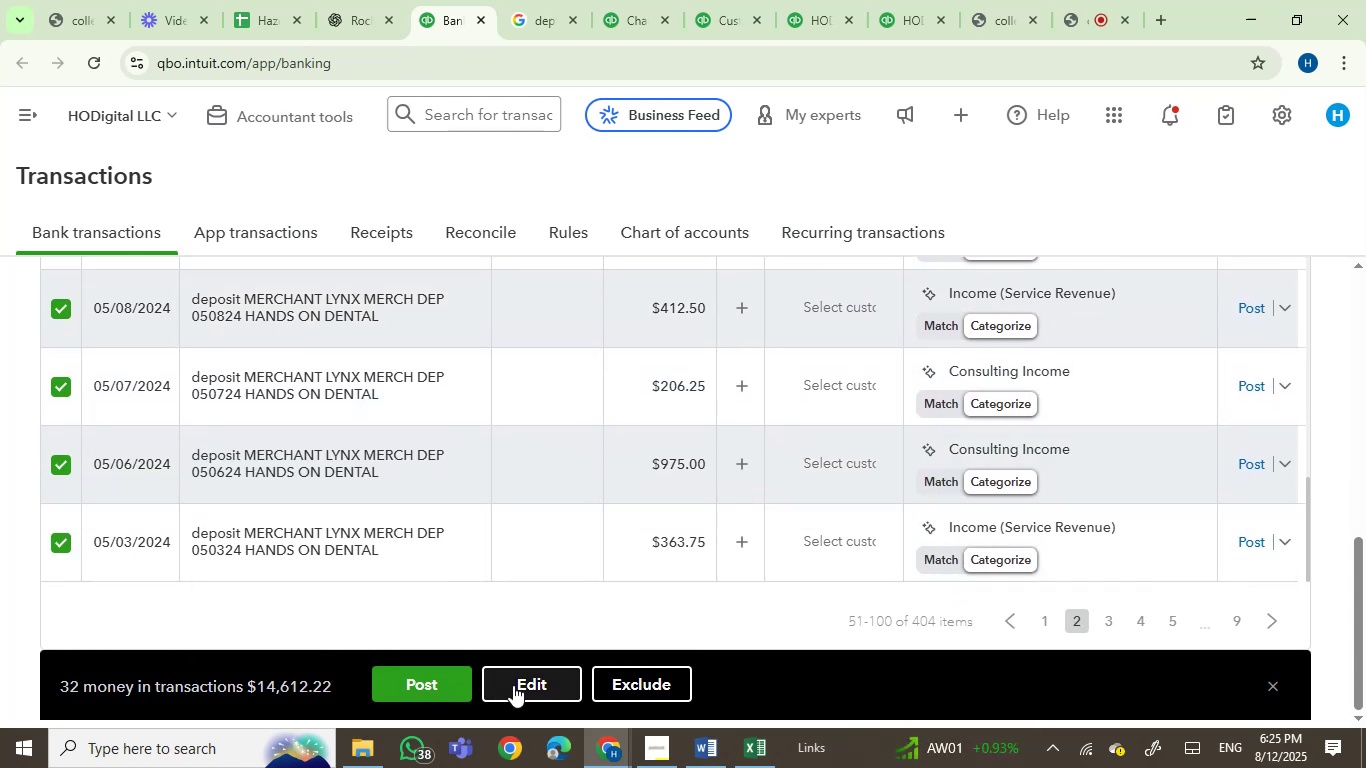 
left_click([513, 685])
 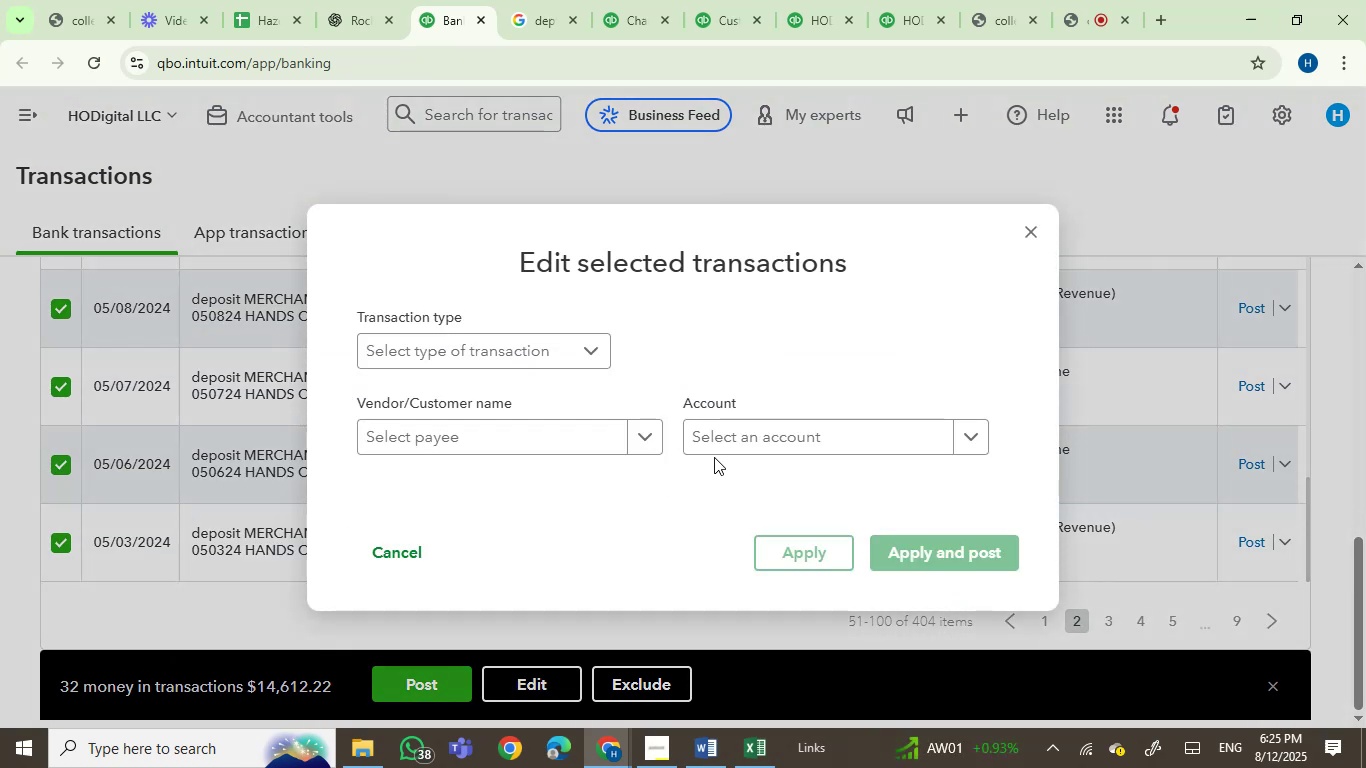 
left_click([719, 444])
 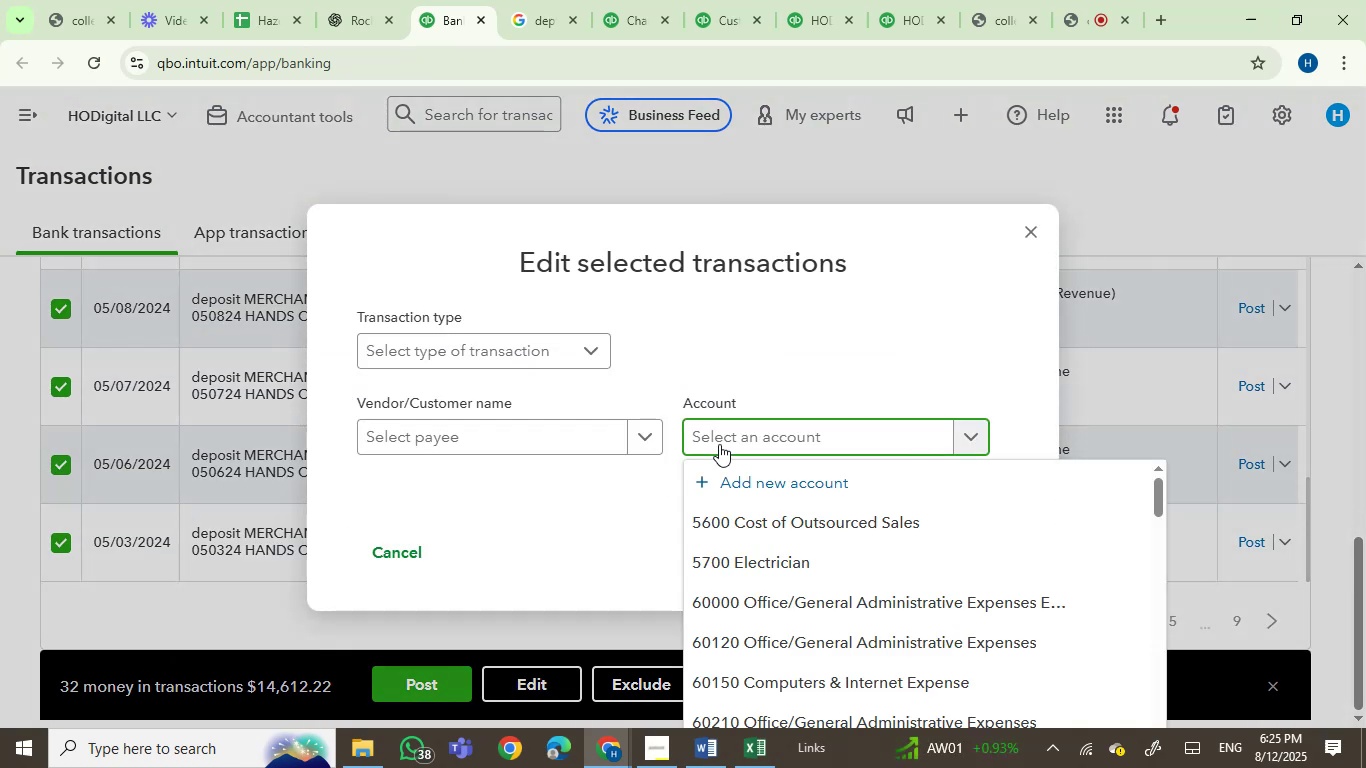 
type(sale)
 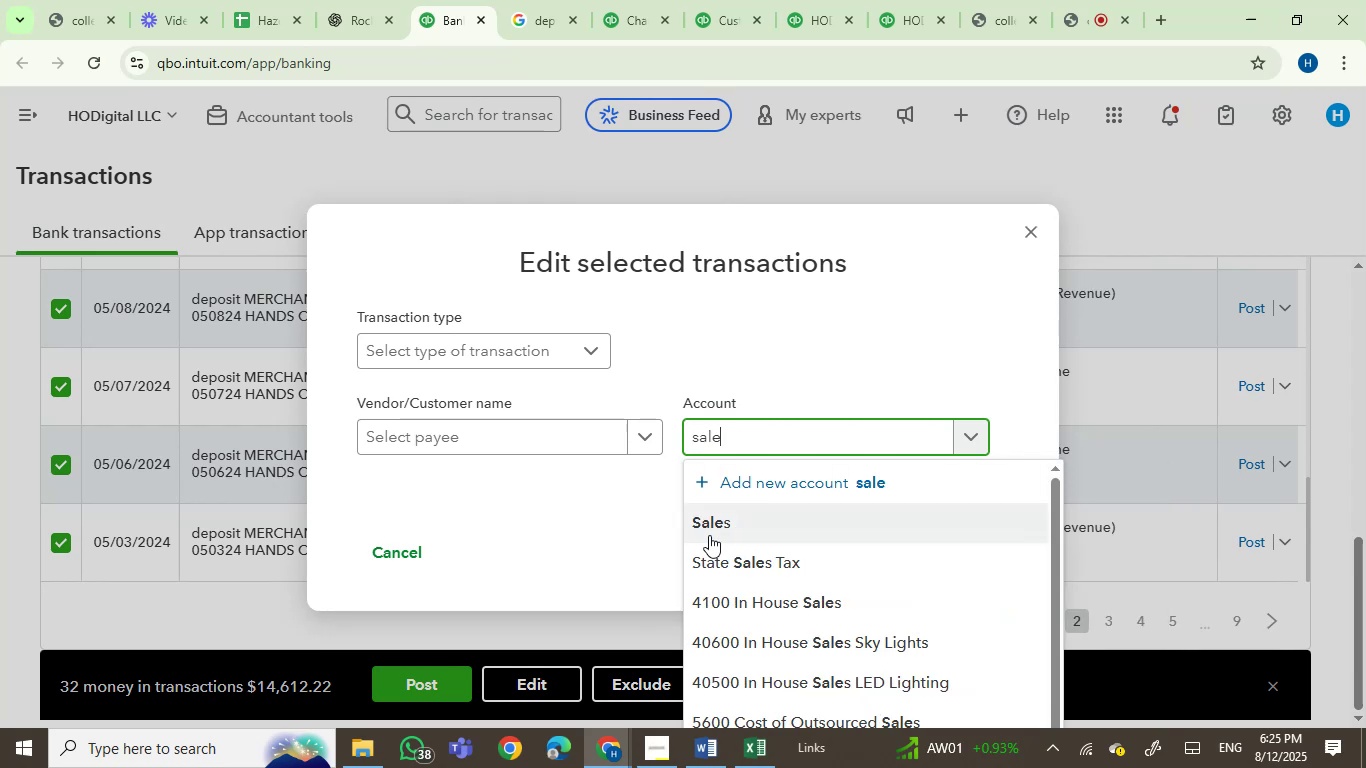 
left_click([718, 522])
 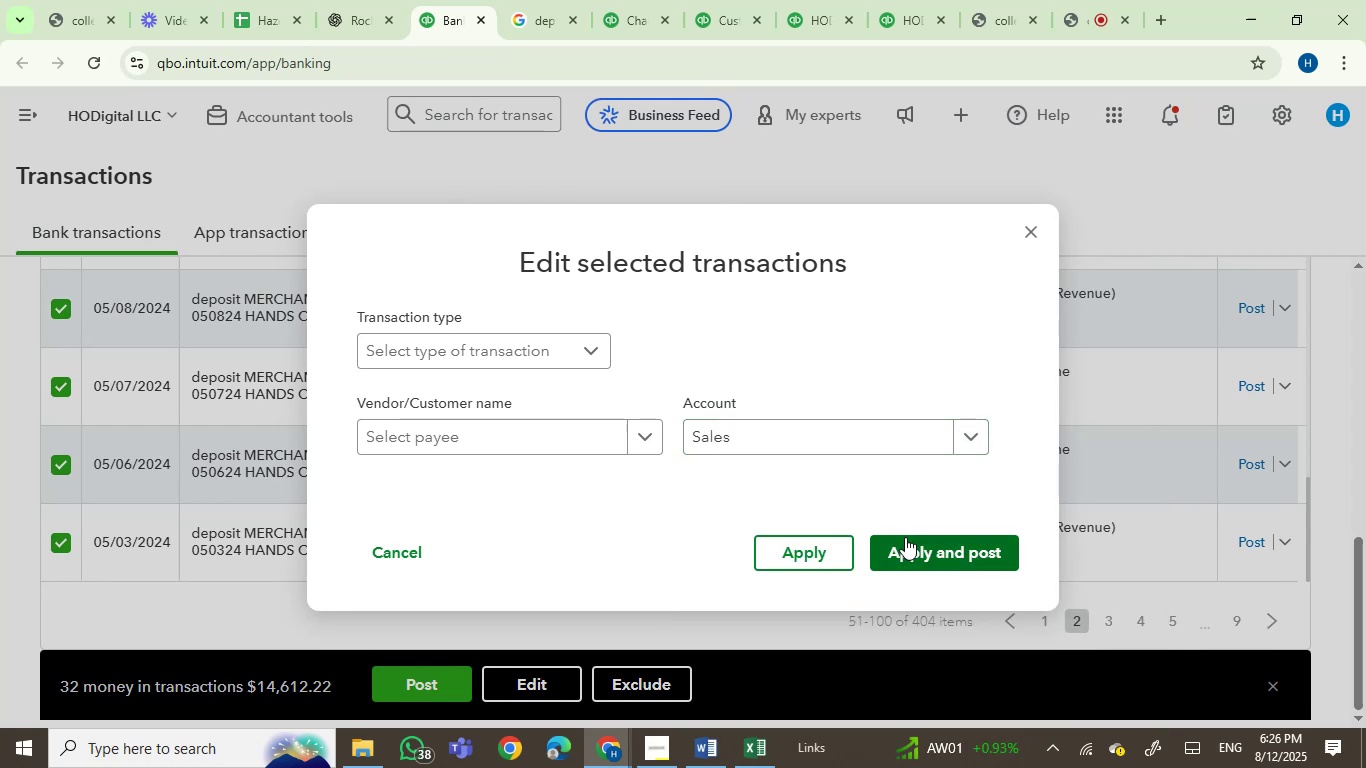 
left_click([923, 549])
 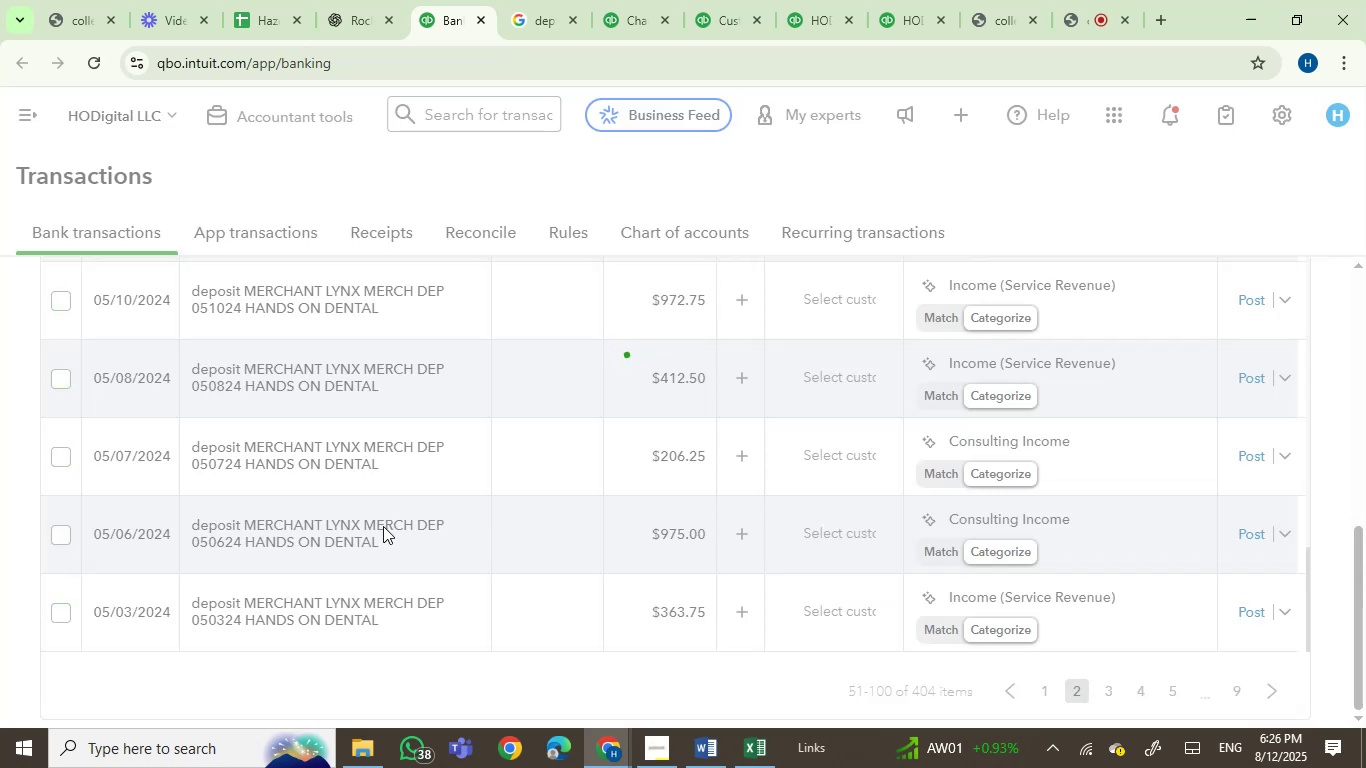 
wait(9.21)
 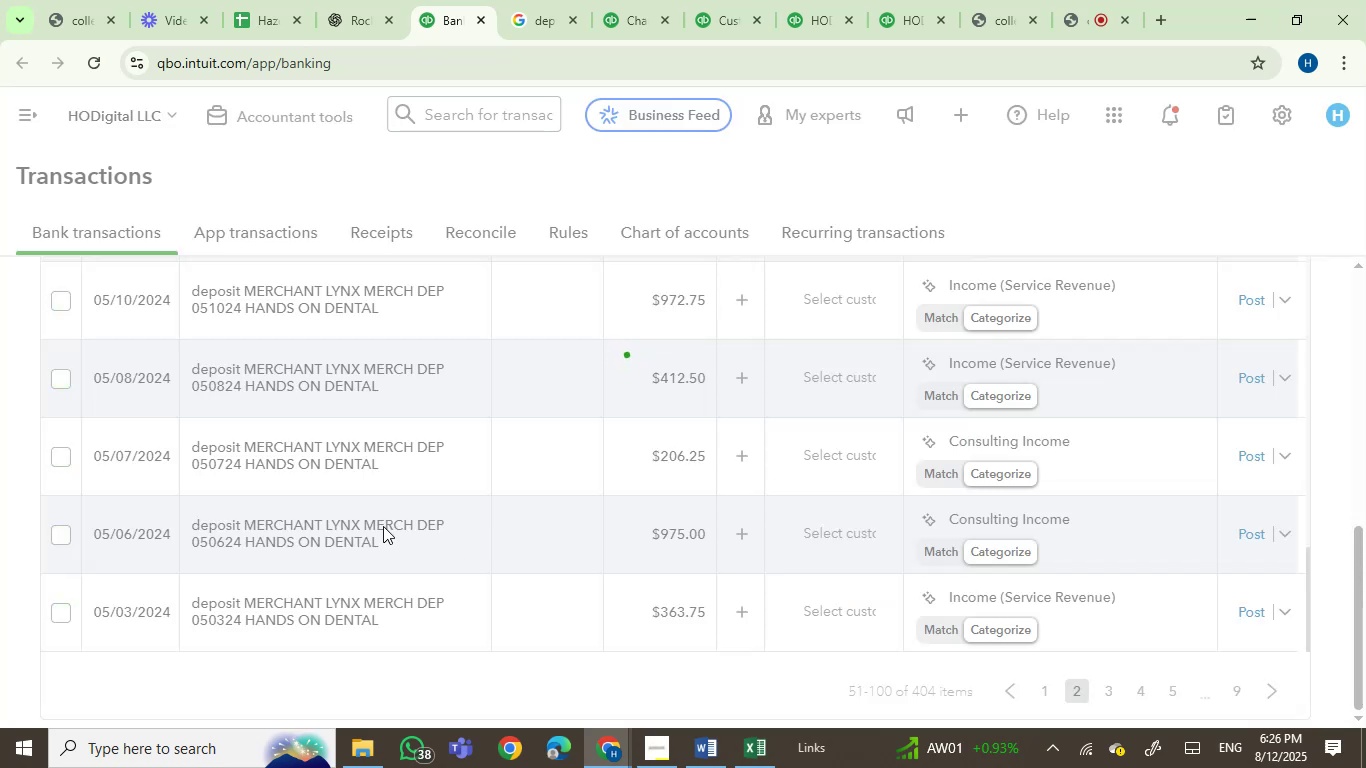 
mouse_move([218, 362])
 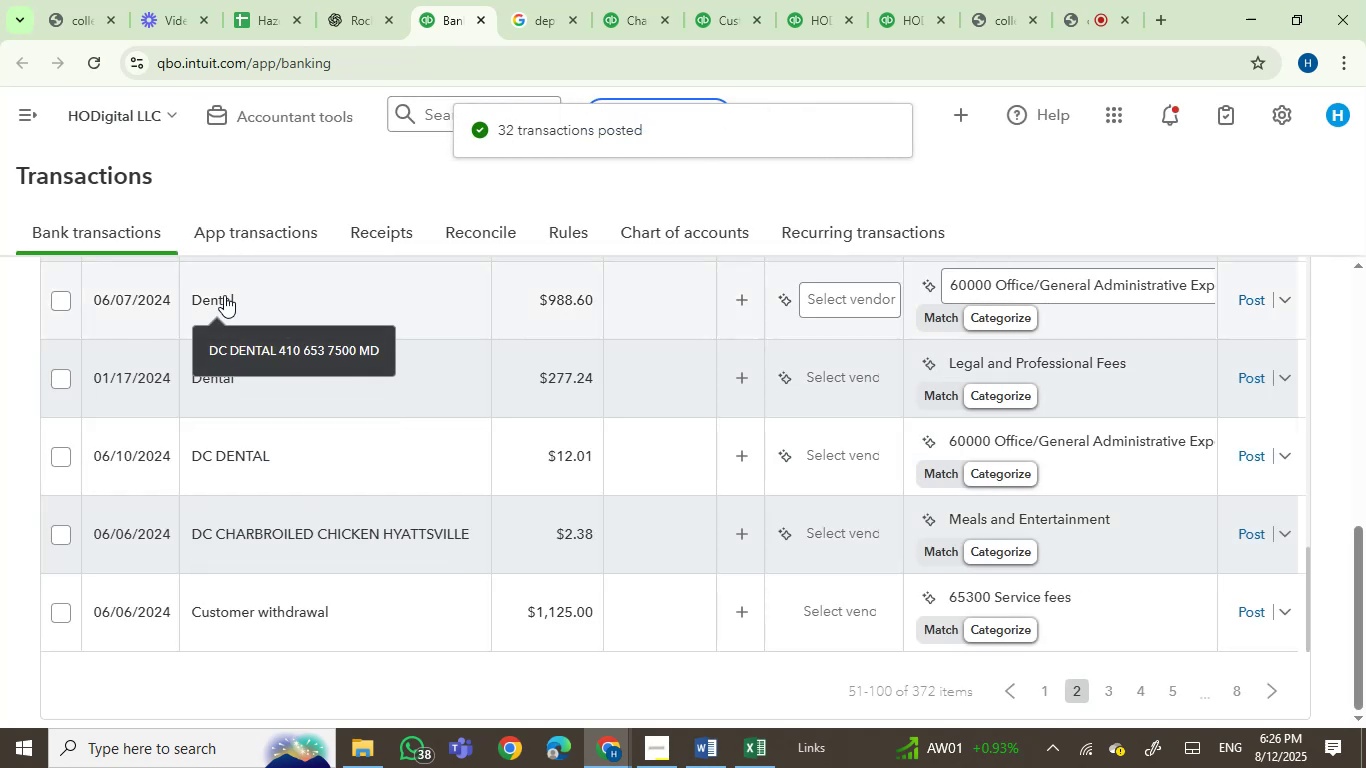 
mouse_move([291, 473])
 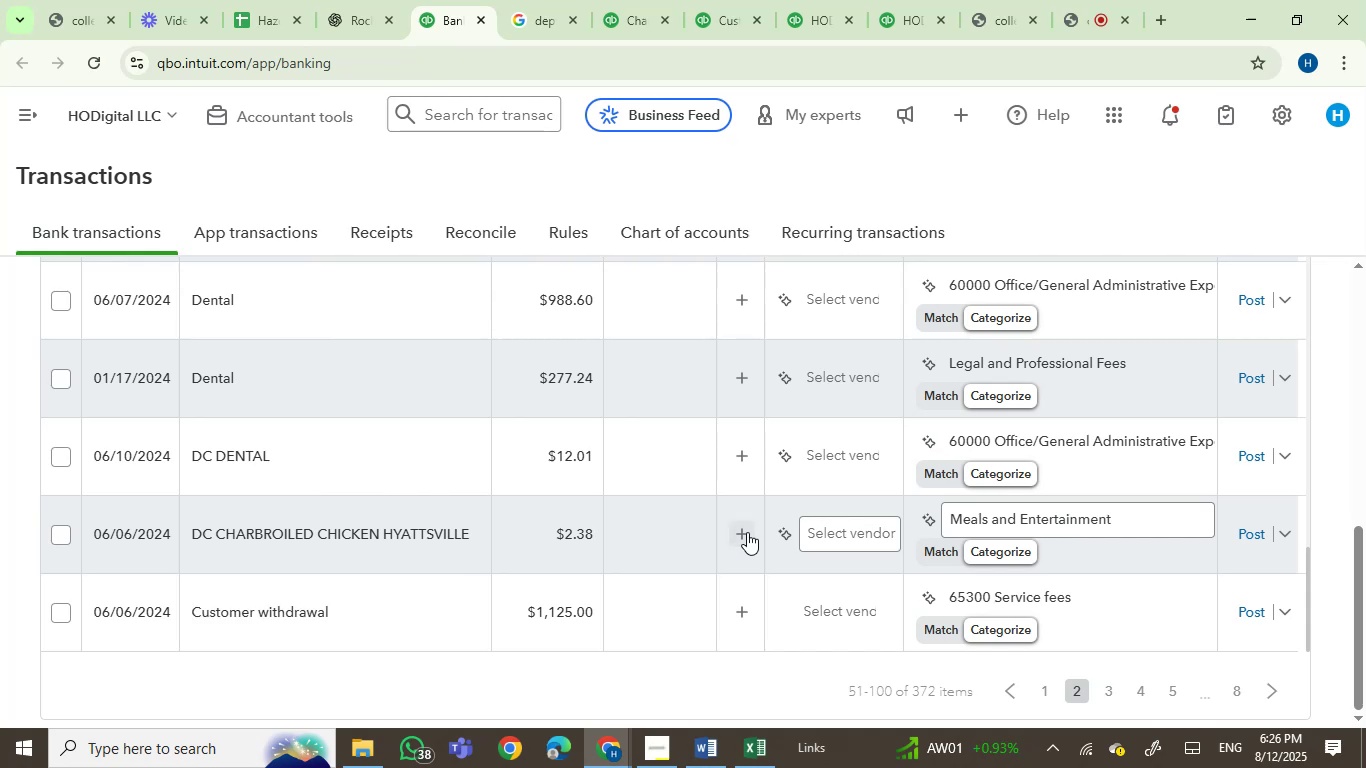 
scroll: coordinate [747, 532], scroll_direction: down, amount: 1.0
 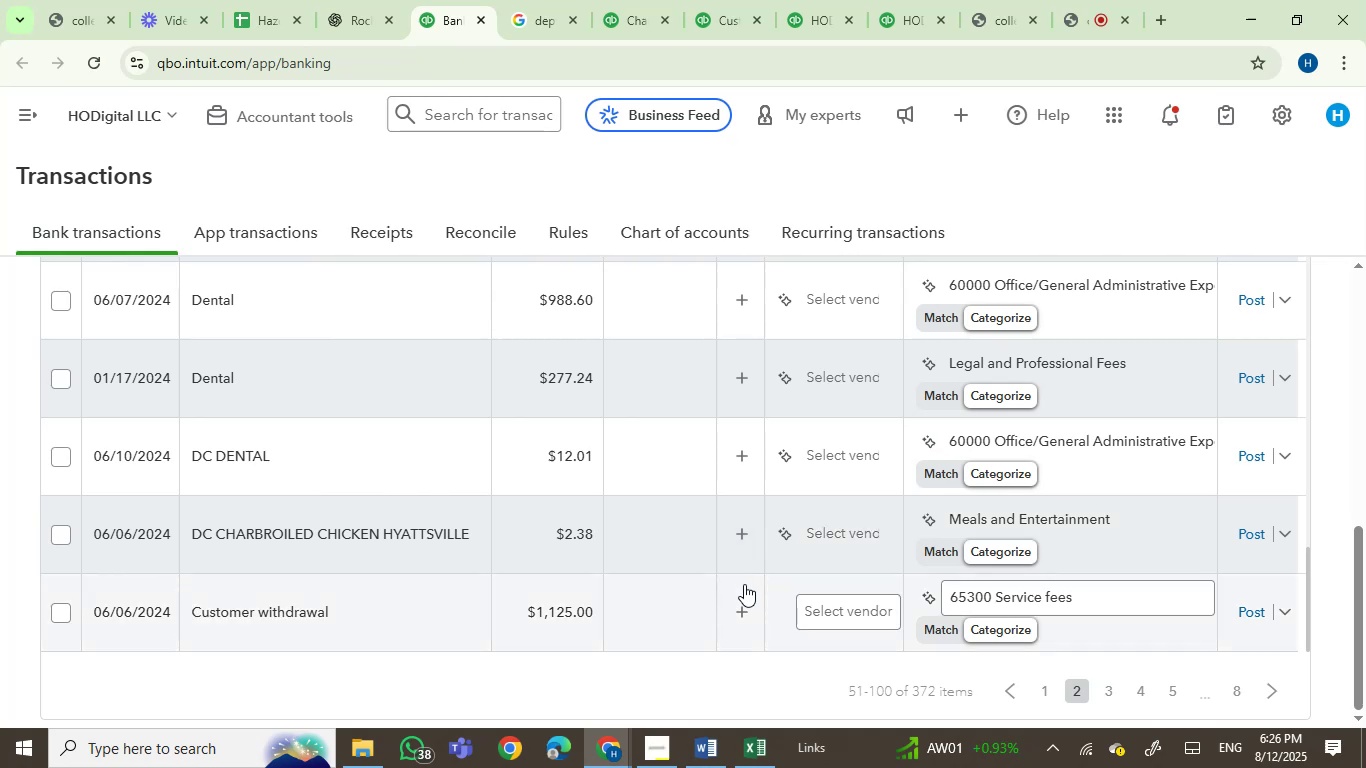 
scroll: coordinate [729, 526], scroll_direction: up, amount: 6.0
 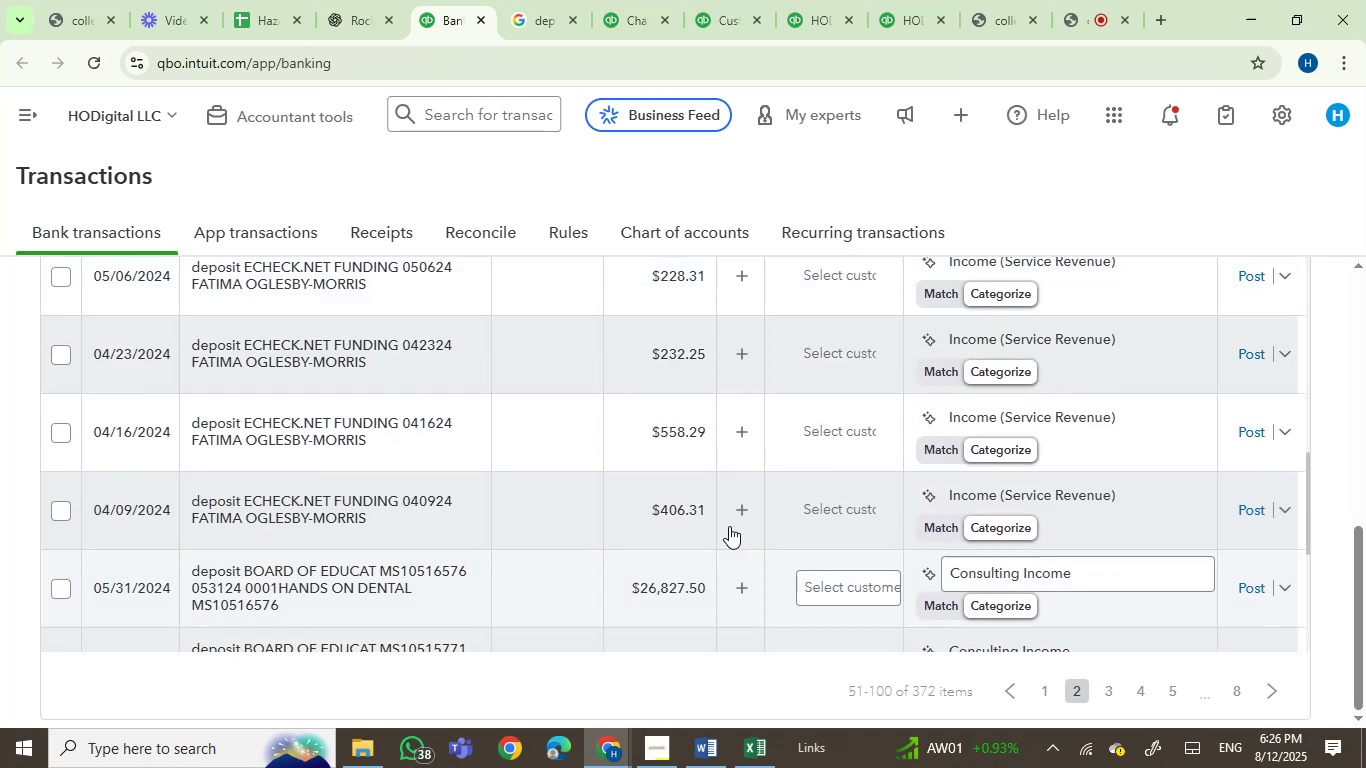 
scroll: coordinate [729, 526], scroll_direction: down, amount: 1.0
 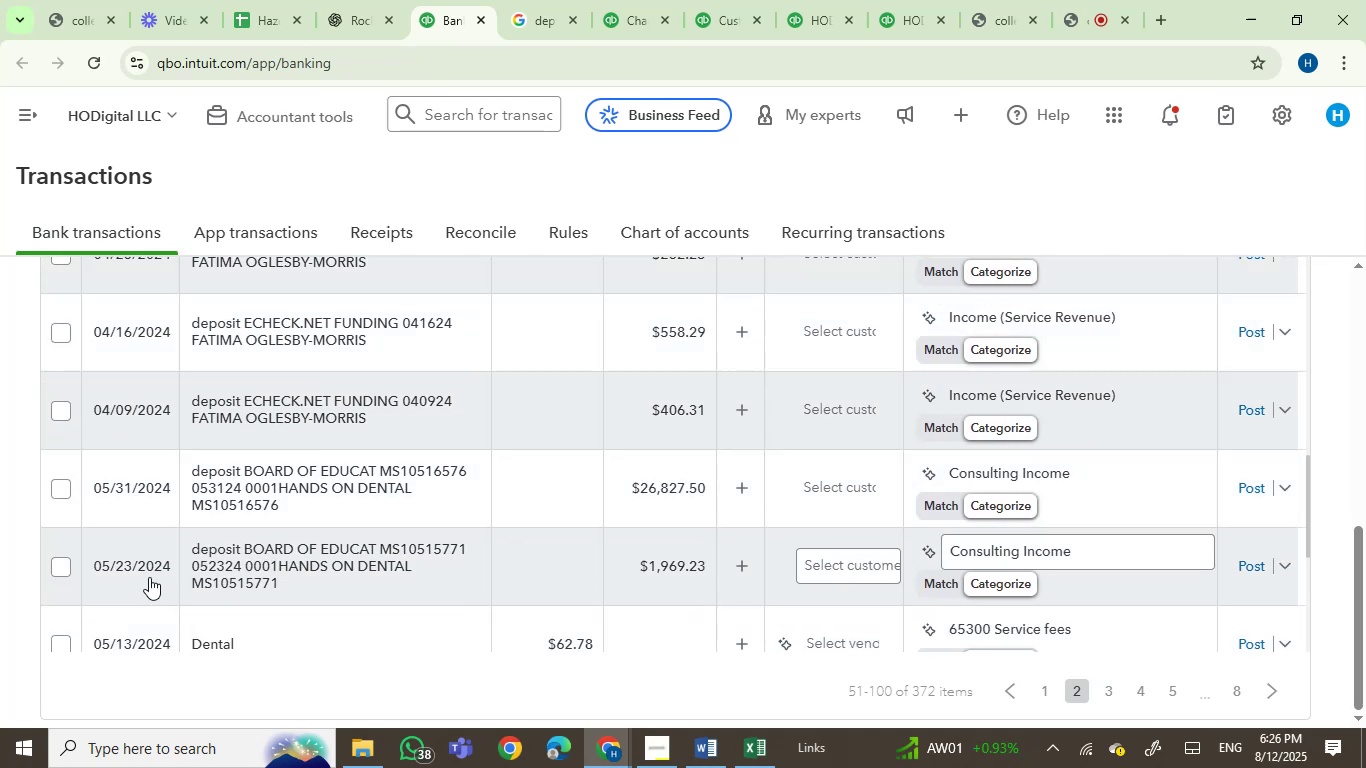 
wait(5.28)
 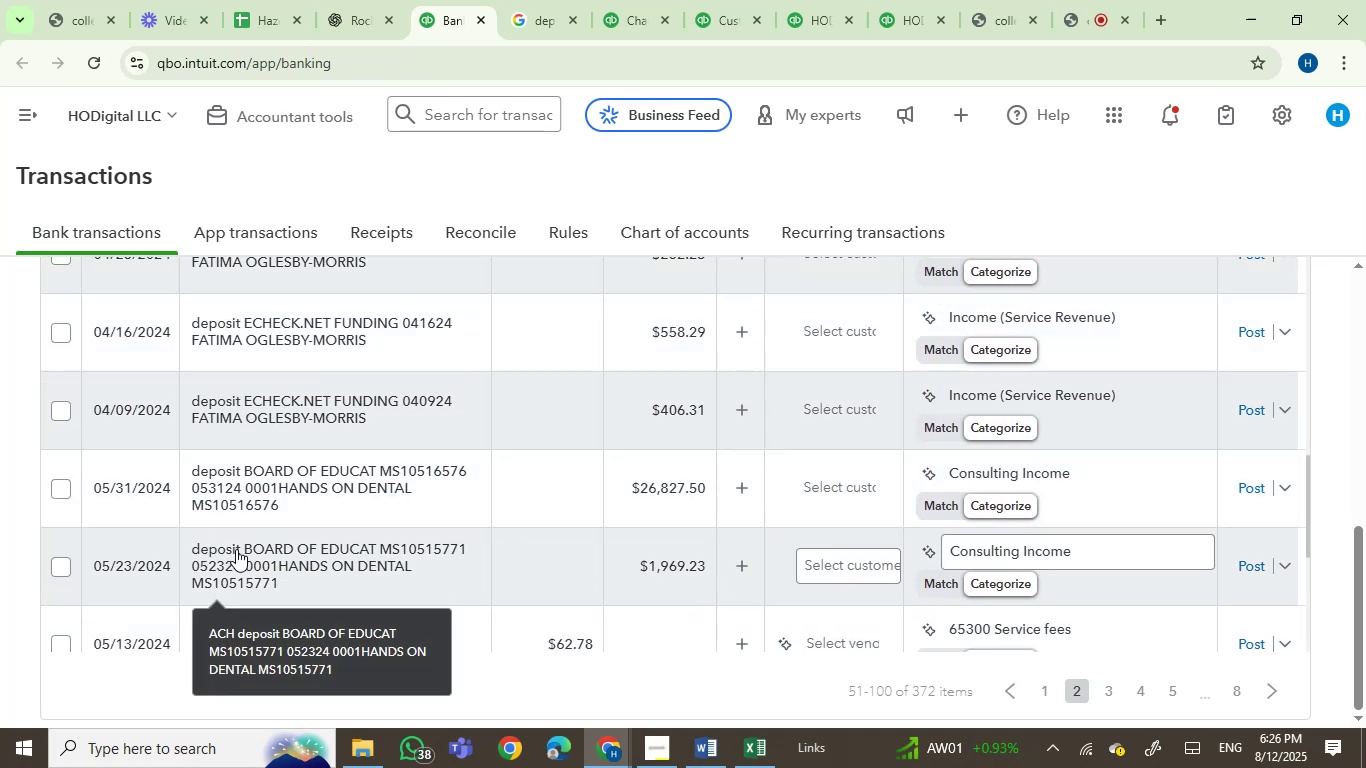 
left_click([56, 569])
 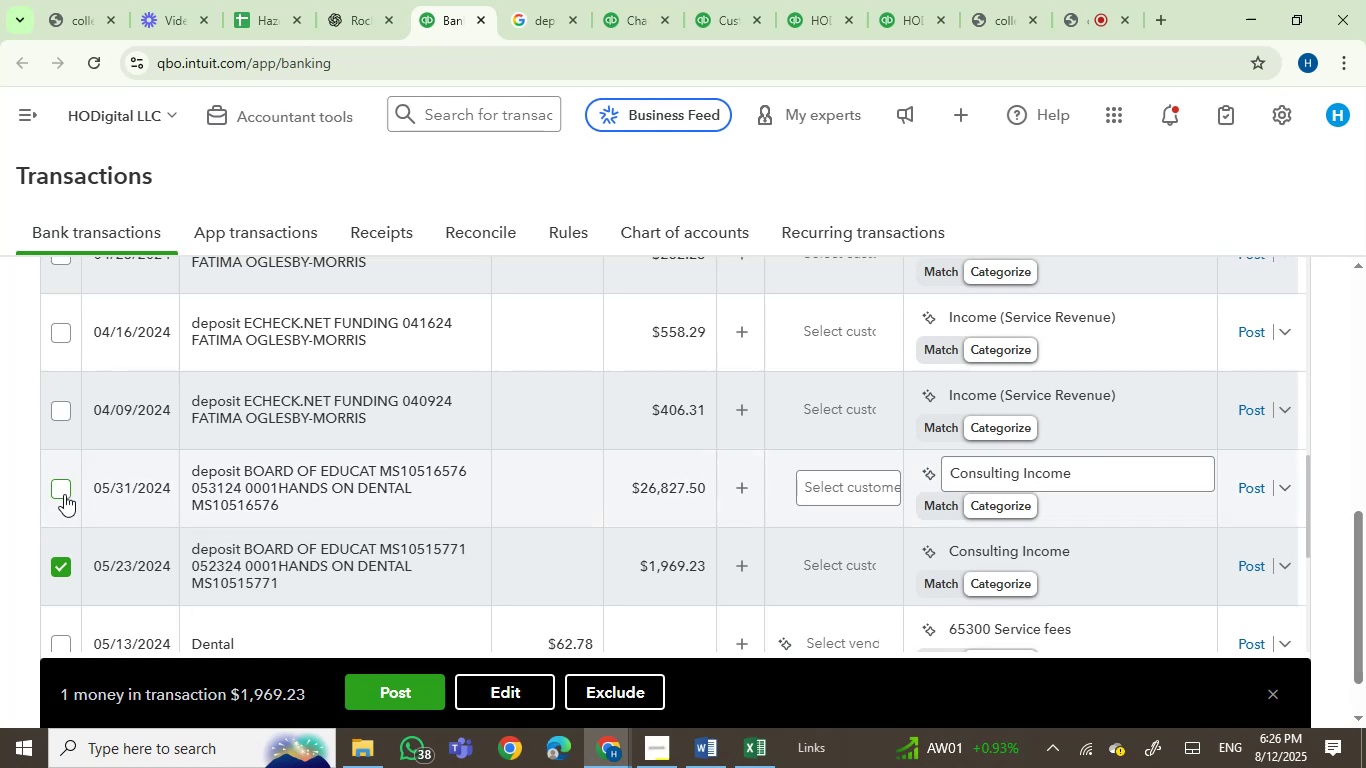 
left_click([56, 493])
 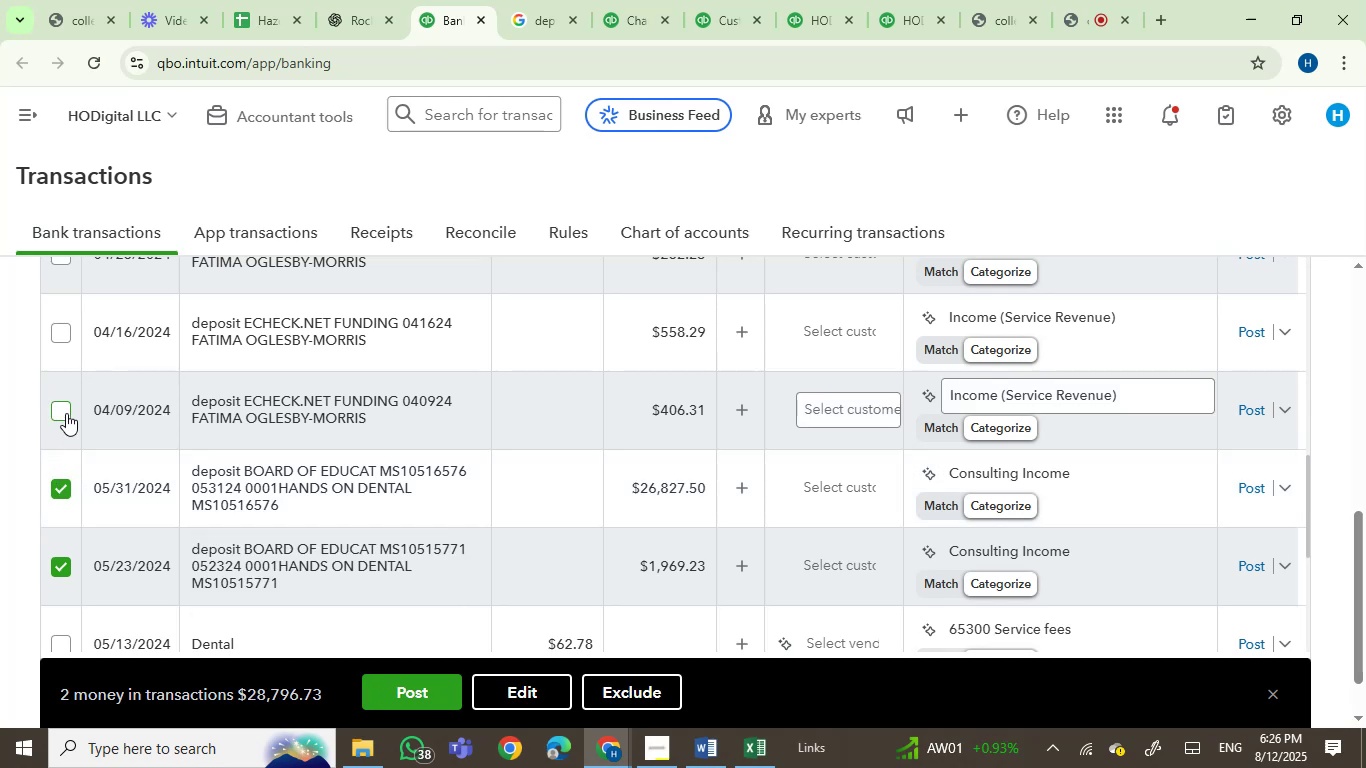 
left_click([62, 407])
 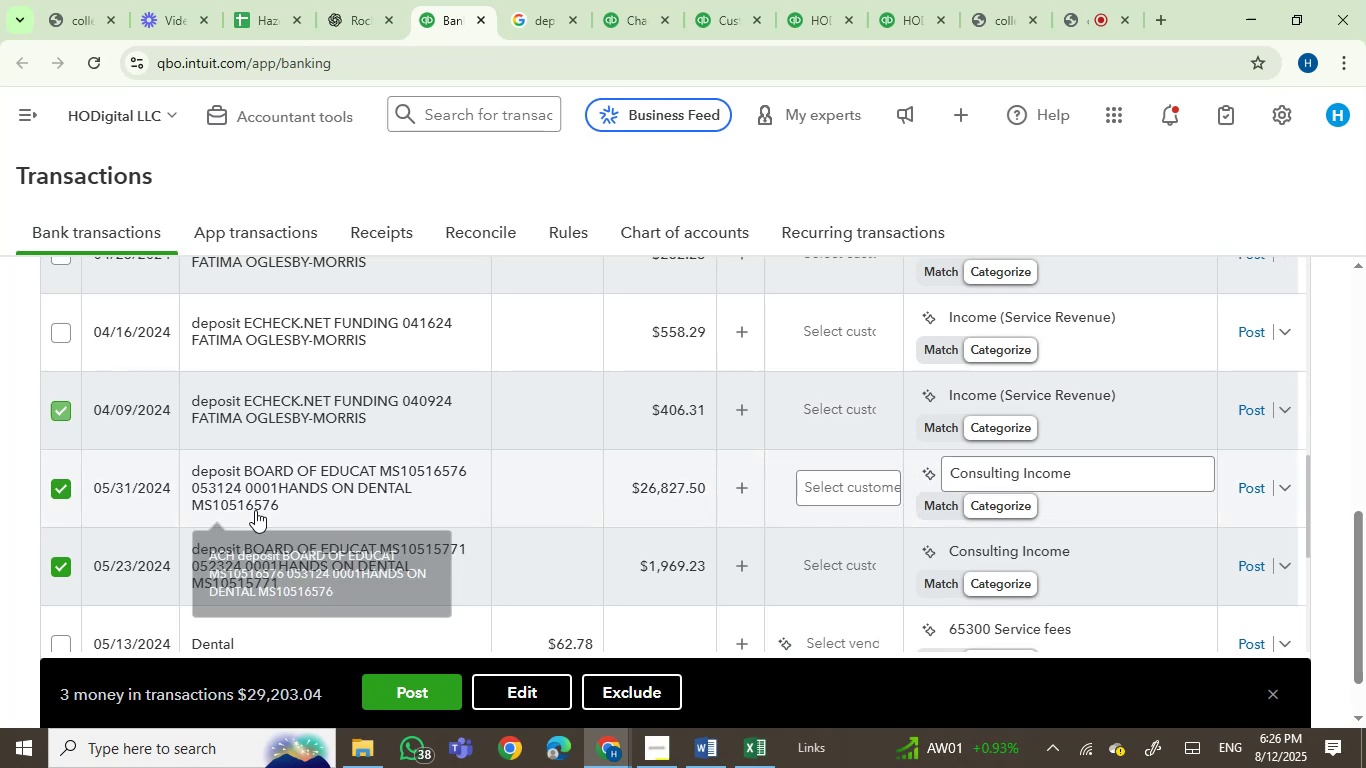 
scroll: coordinate [255, 510], scroll_direction: down, amount: 1.0
 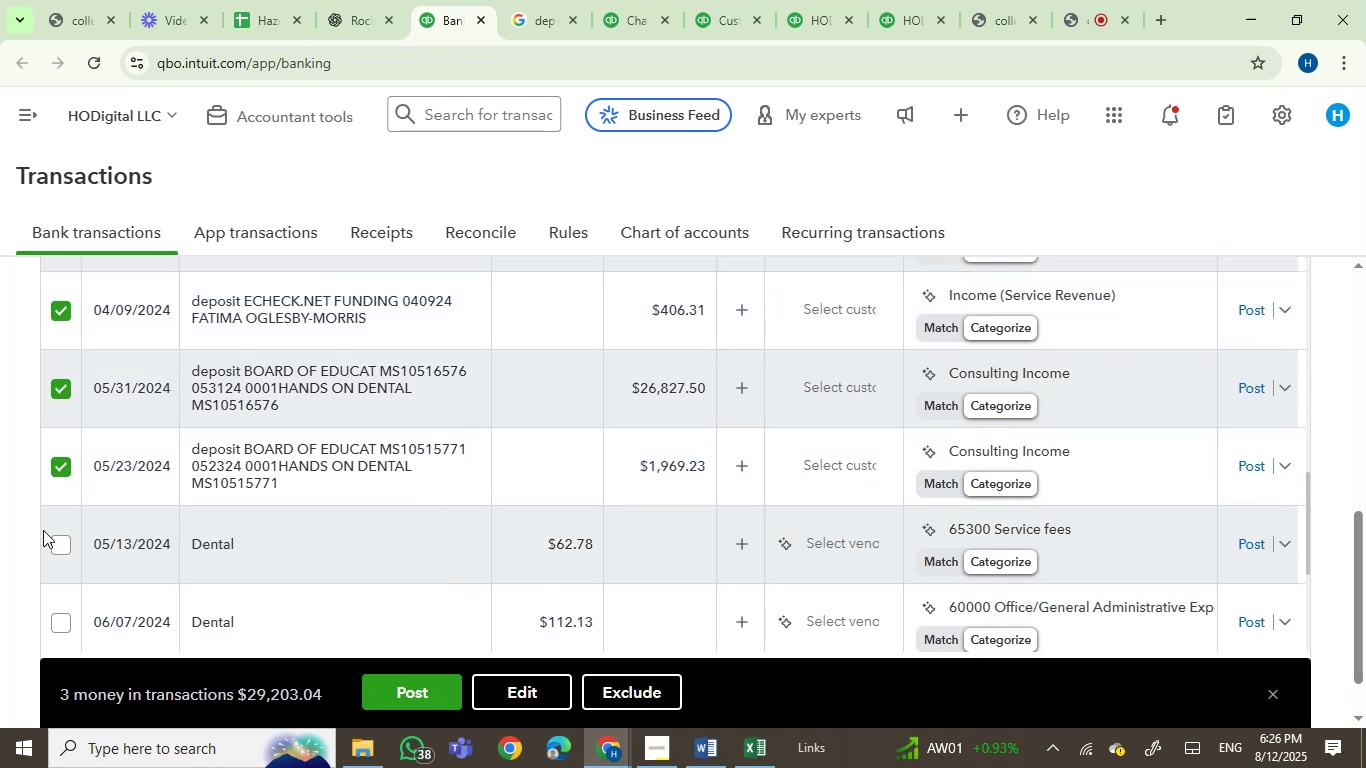 
scroll: coordinate [158, 536], scroll_direction: up, amount: 2.0
 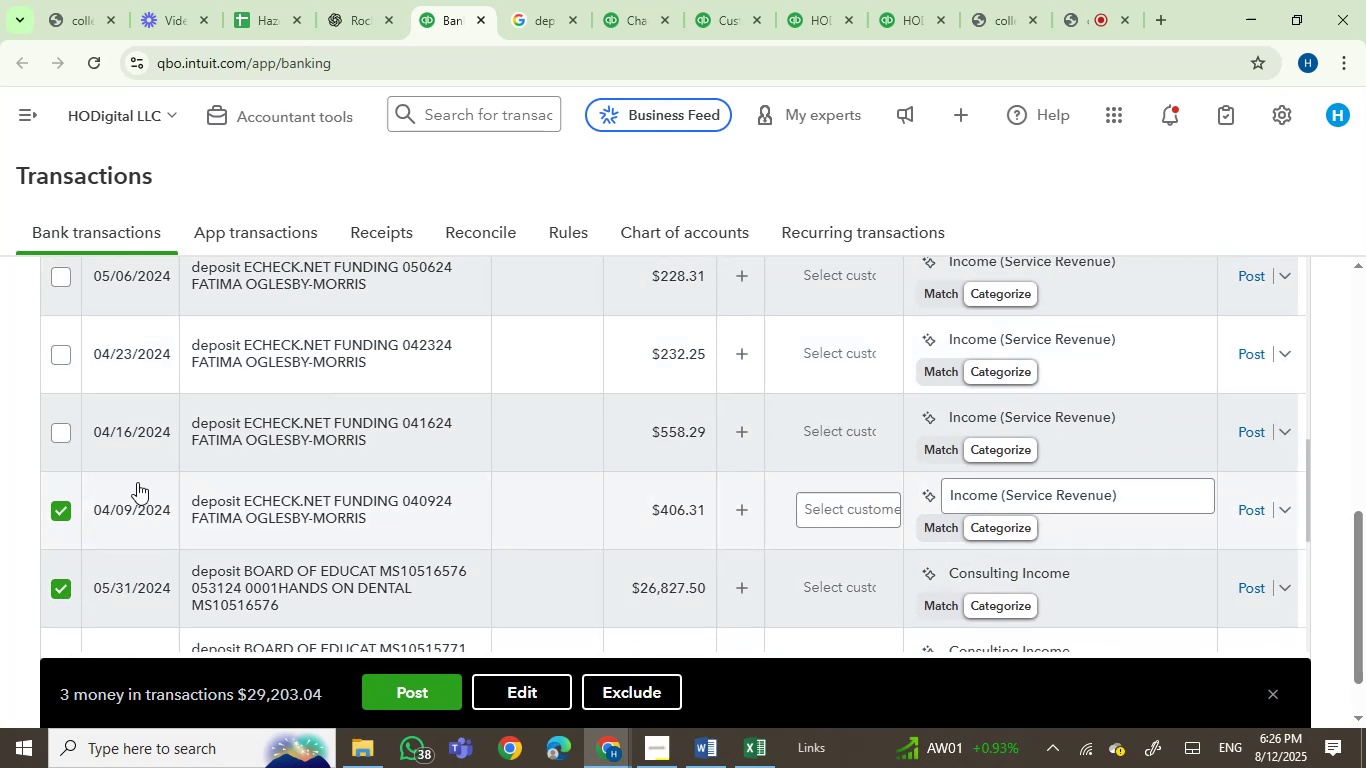 
left_click([58, 431])
 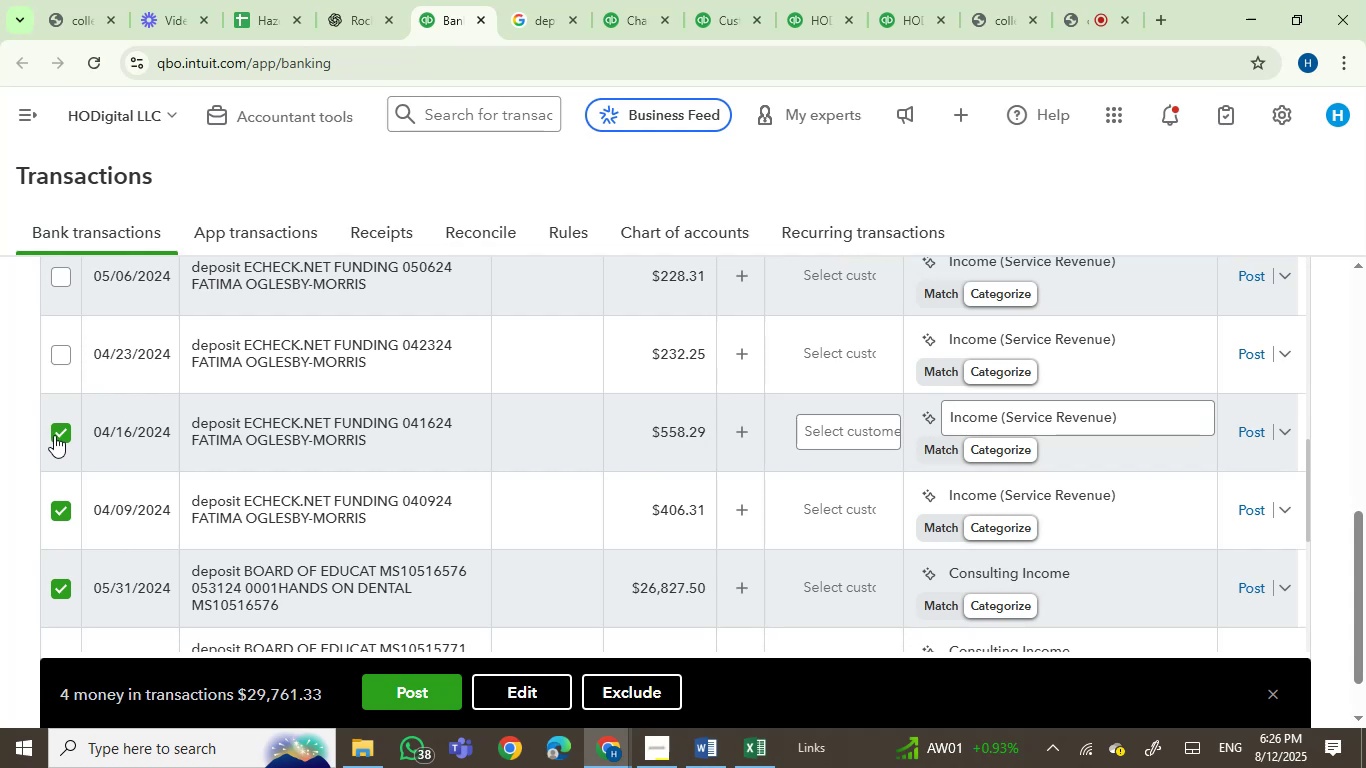 
left_click([57, 350])
 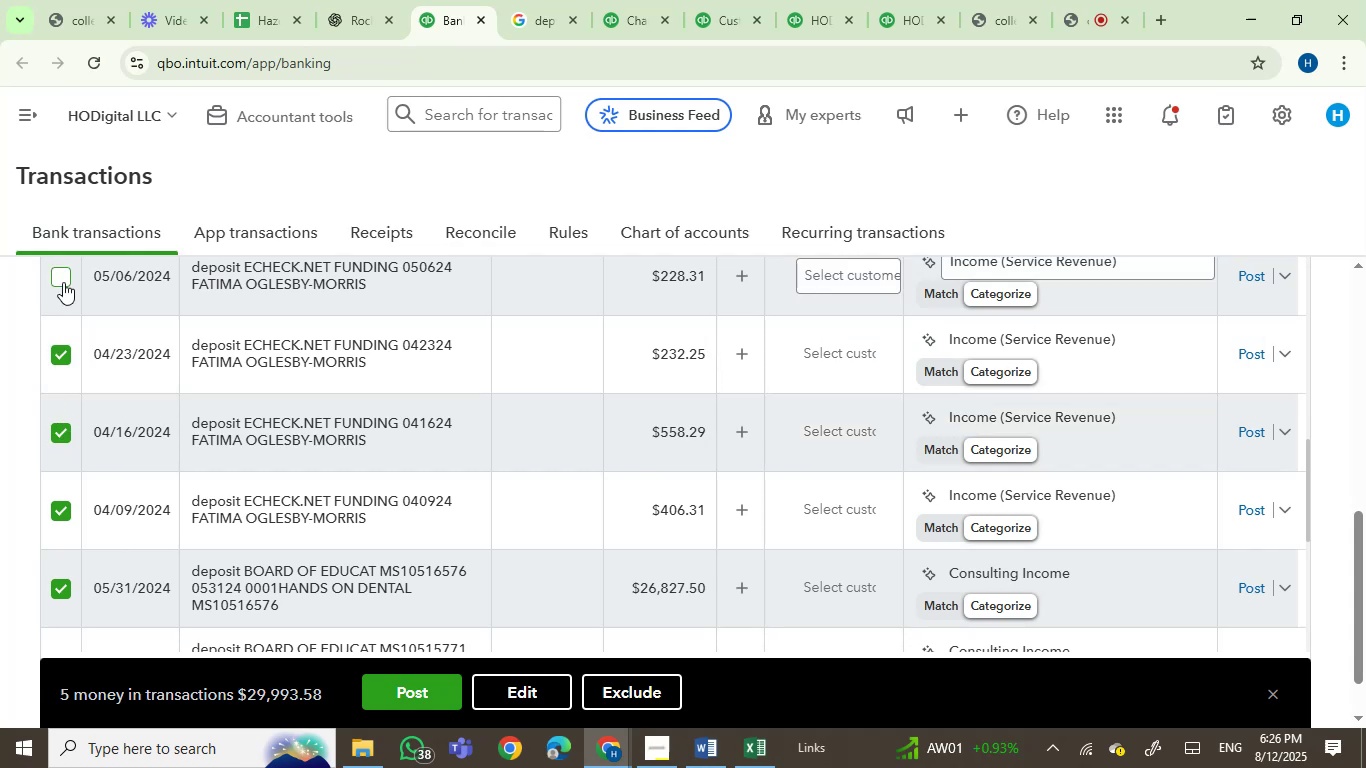 
left_click([63, 279])
 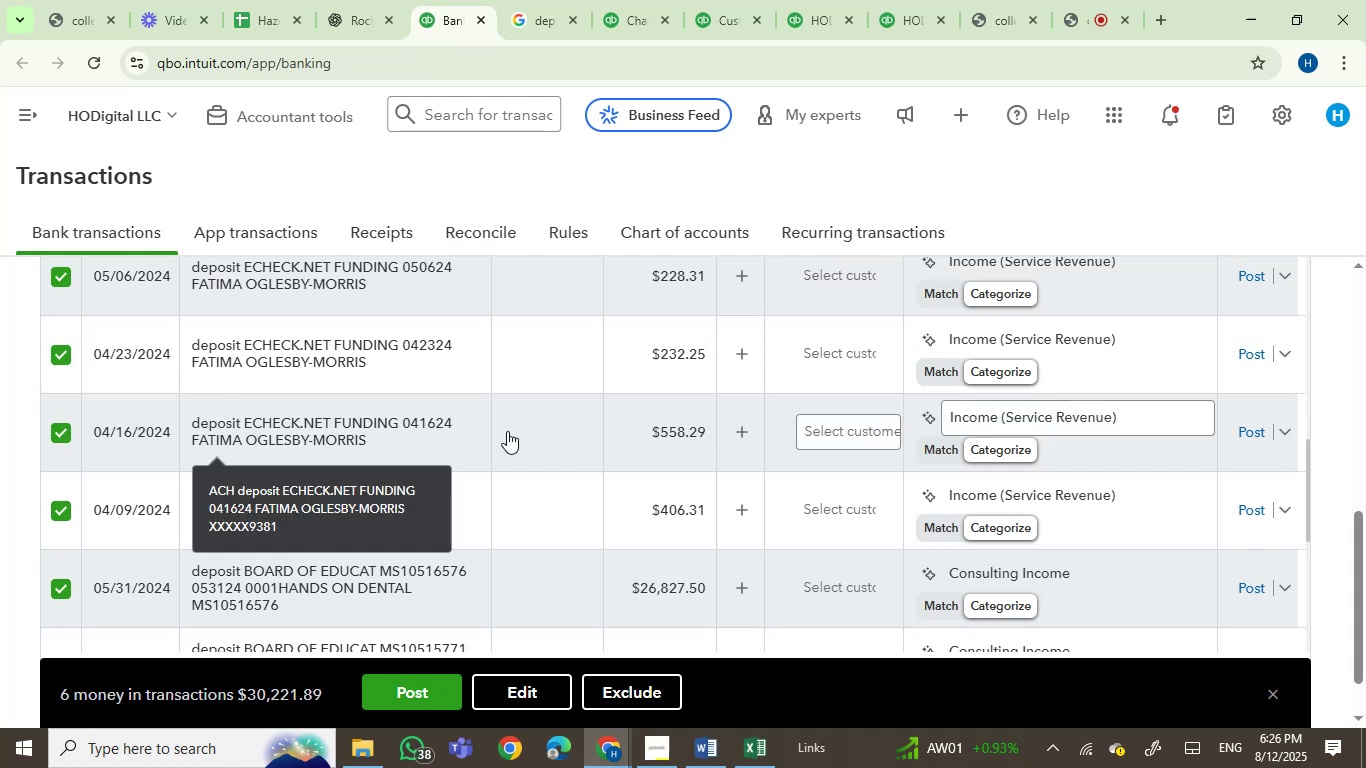 
scroll: coordinate [514, 491], scroll_direction: up, amount: 2.0
 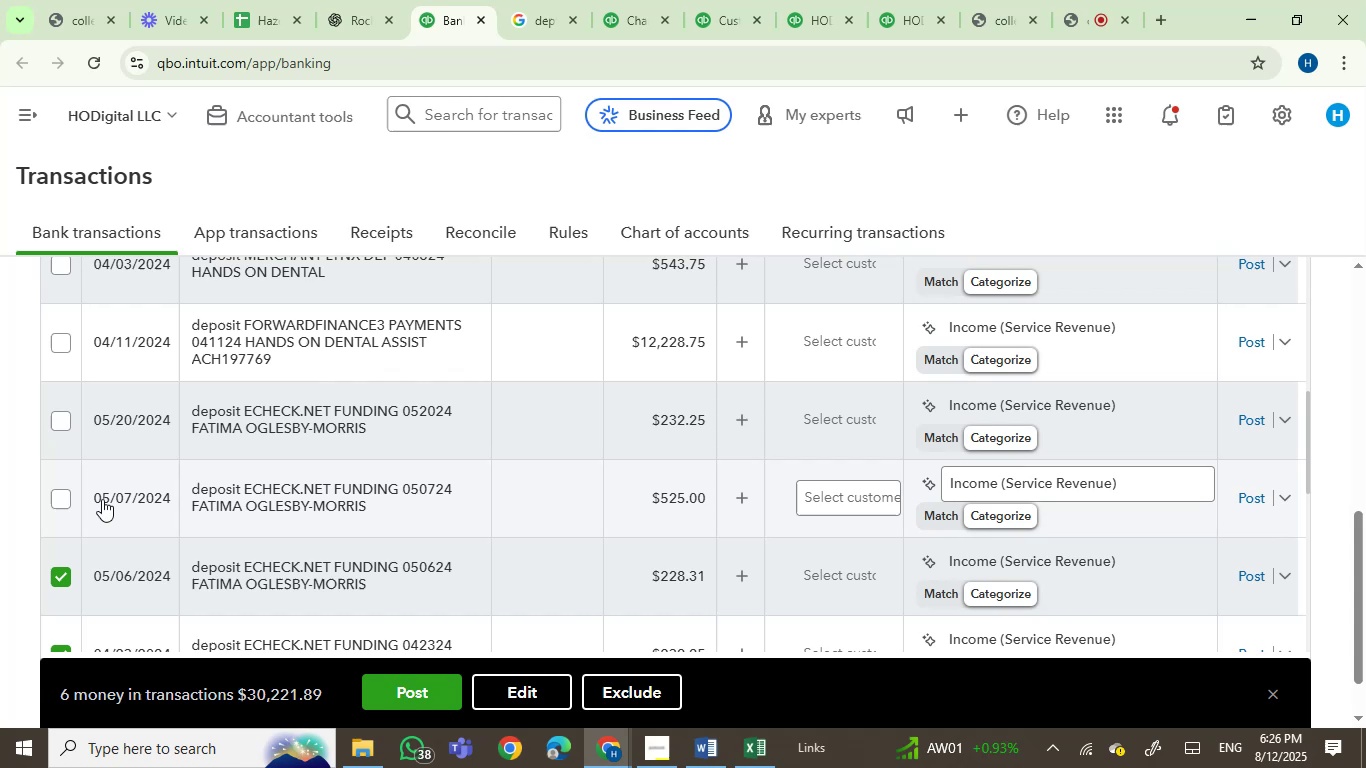 
left_click([55, 493])
 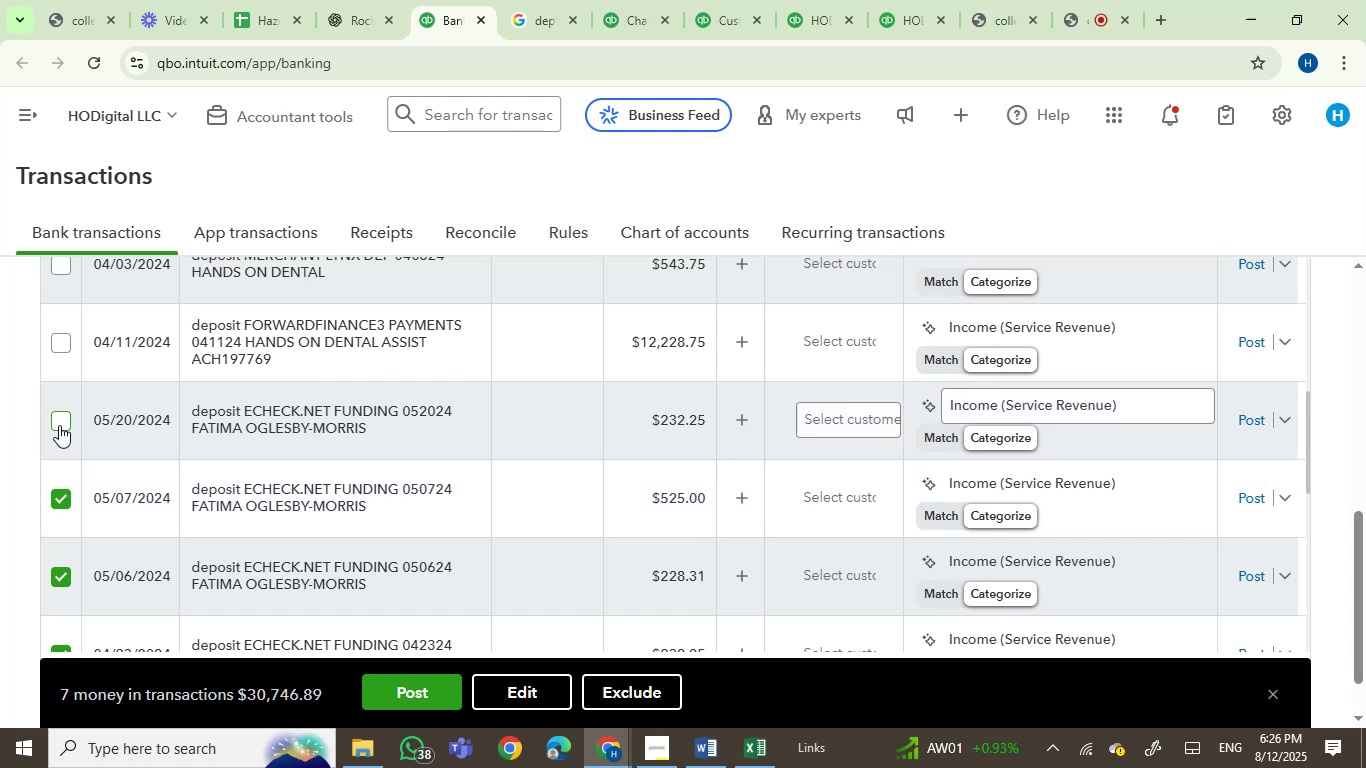 
left_click([59, 424])
 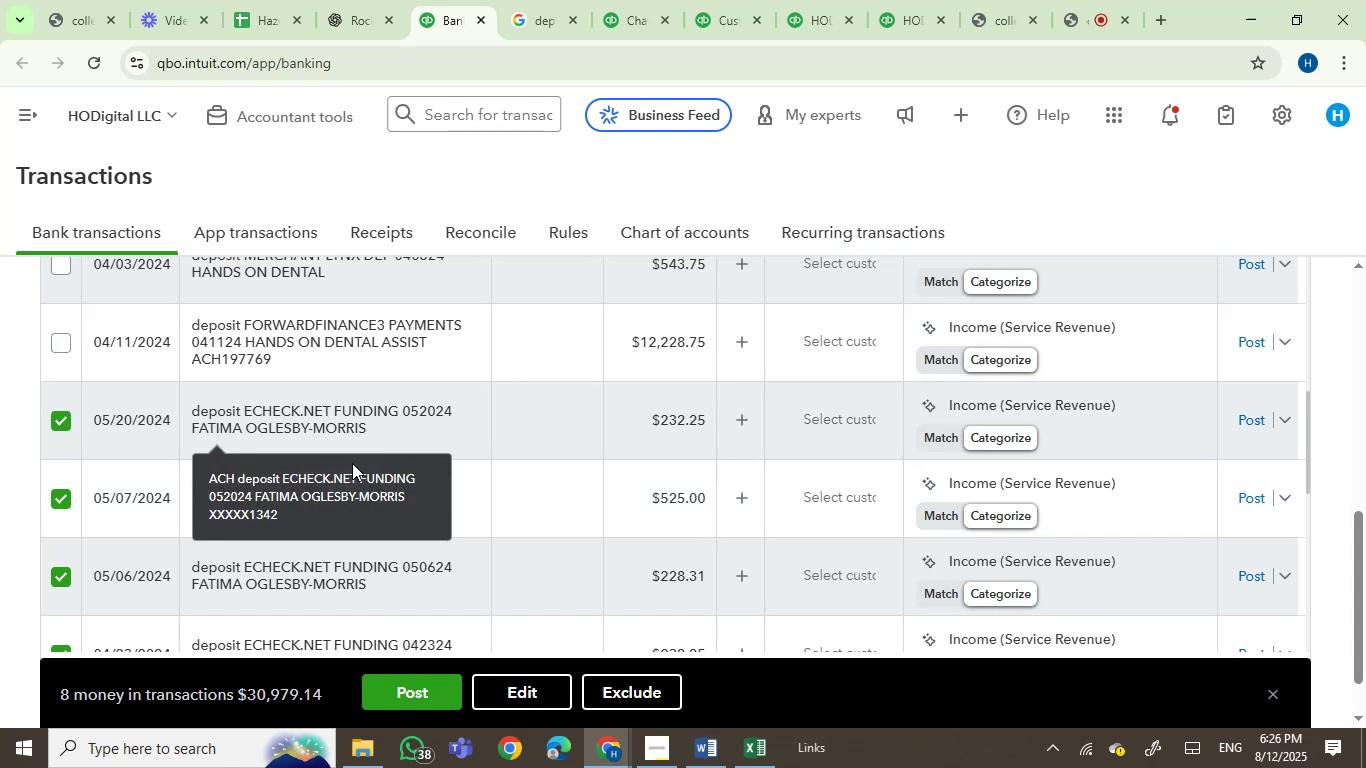 
scroll: coordinate [605, 503], scroll_direction: up, amount: 1.0
 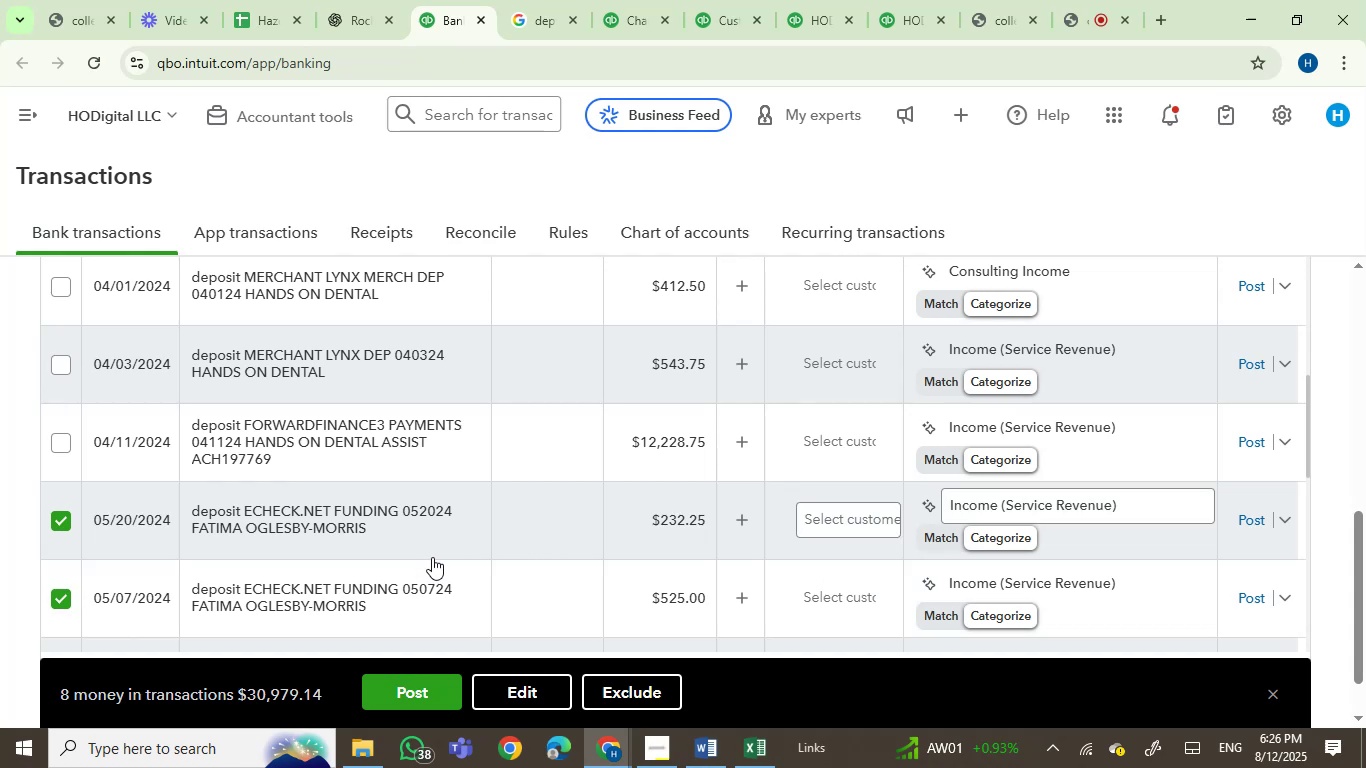 
wait(5.76)
 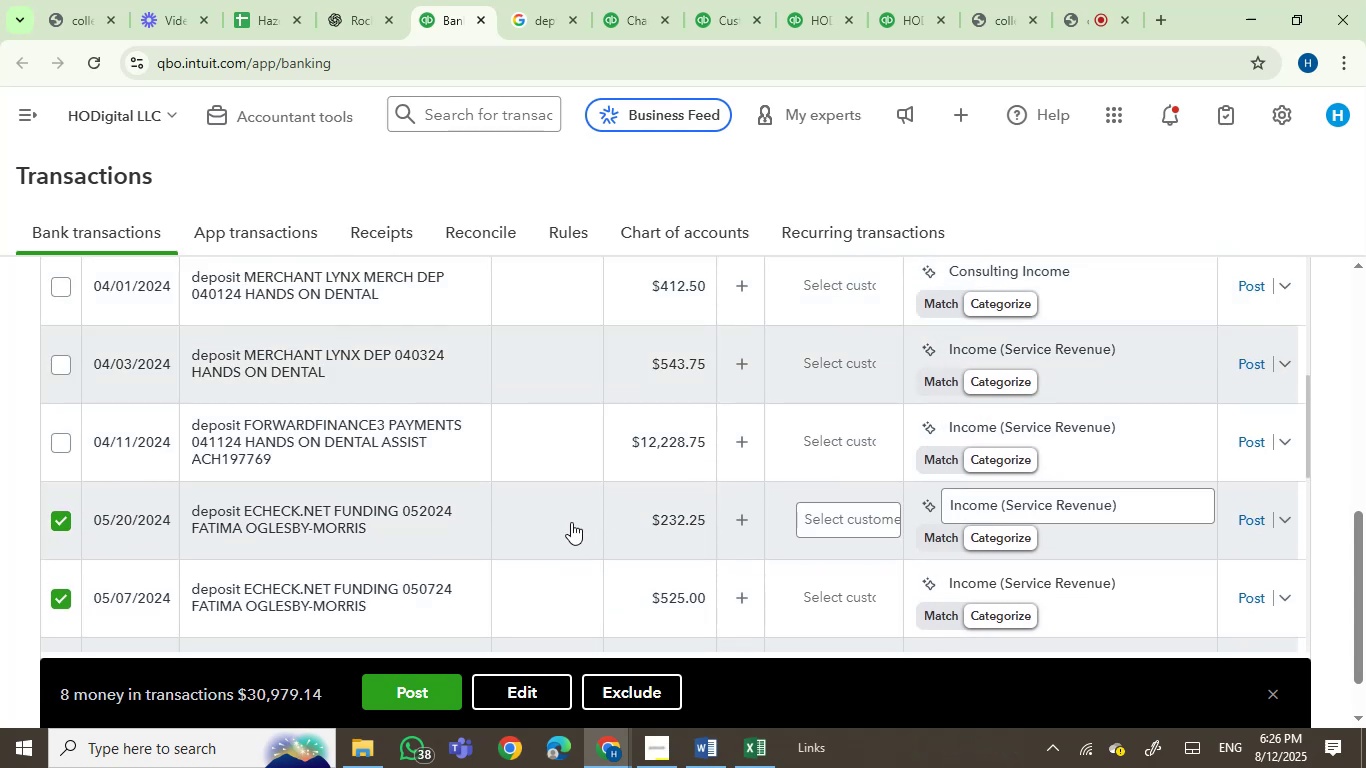 
scroll: coordinate [502, 551], scroll_direction: down, amount: 2.0
 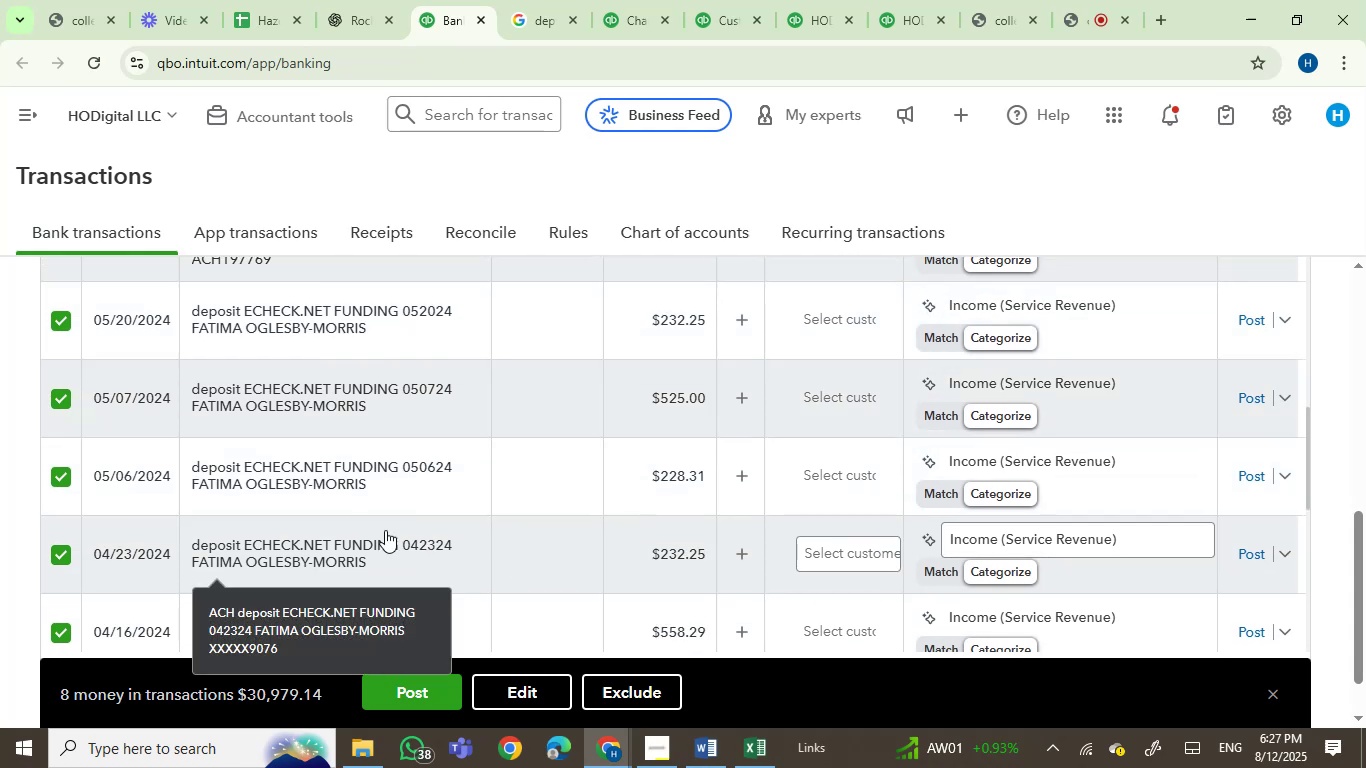 
wait(5.57)
 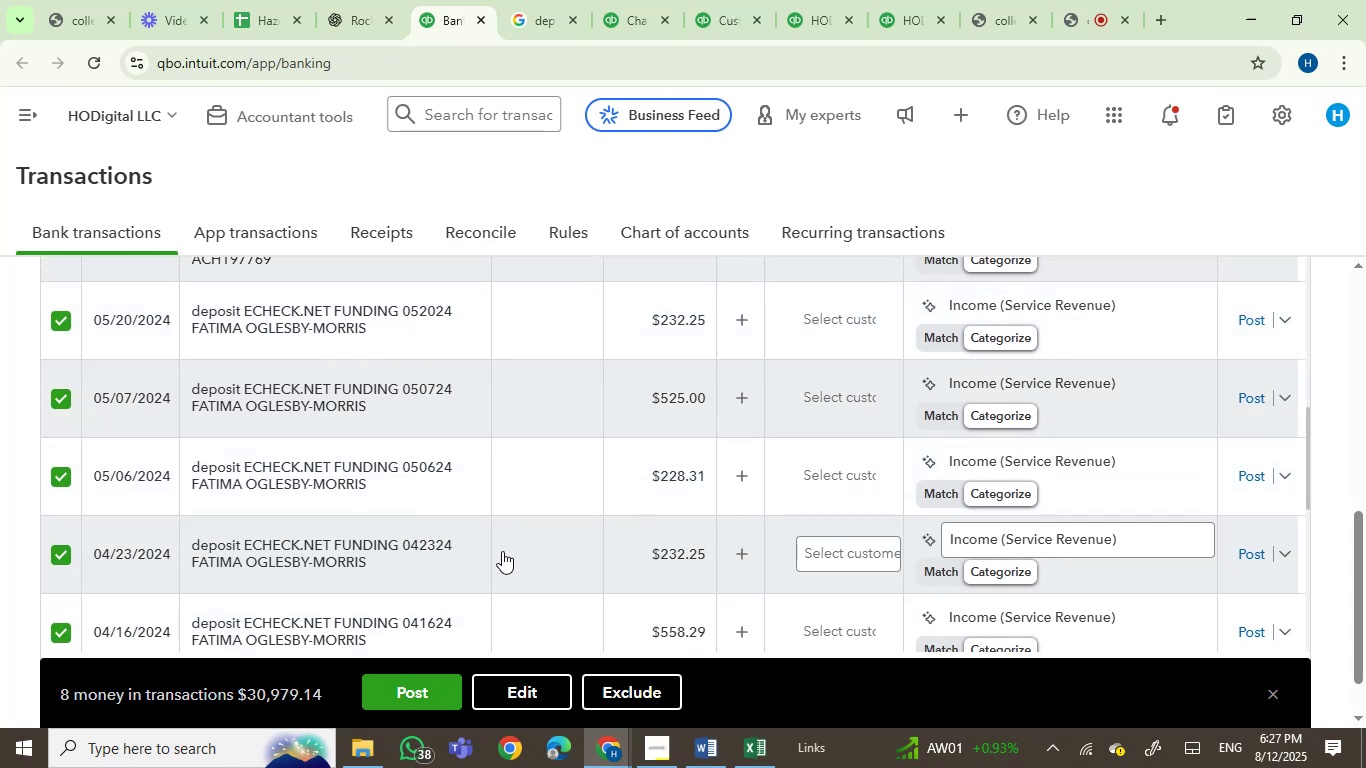 
scroll: coordinate [308, 493], scroll_direction: up, amount: 2.0
 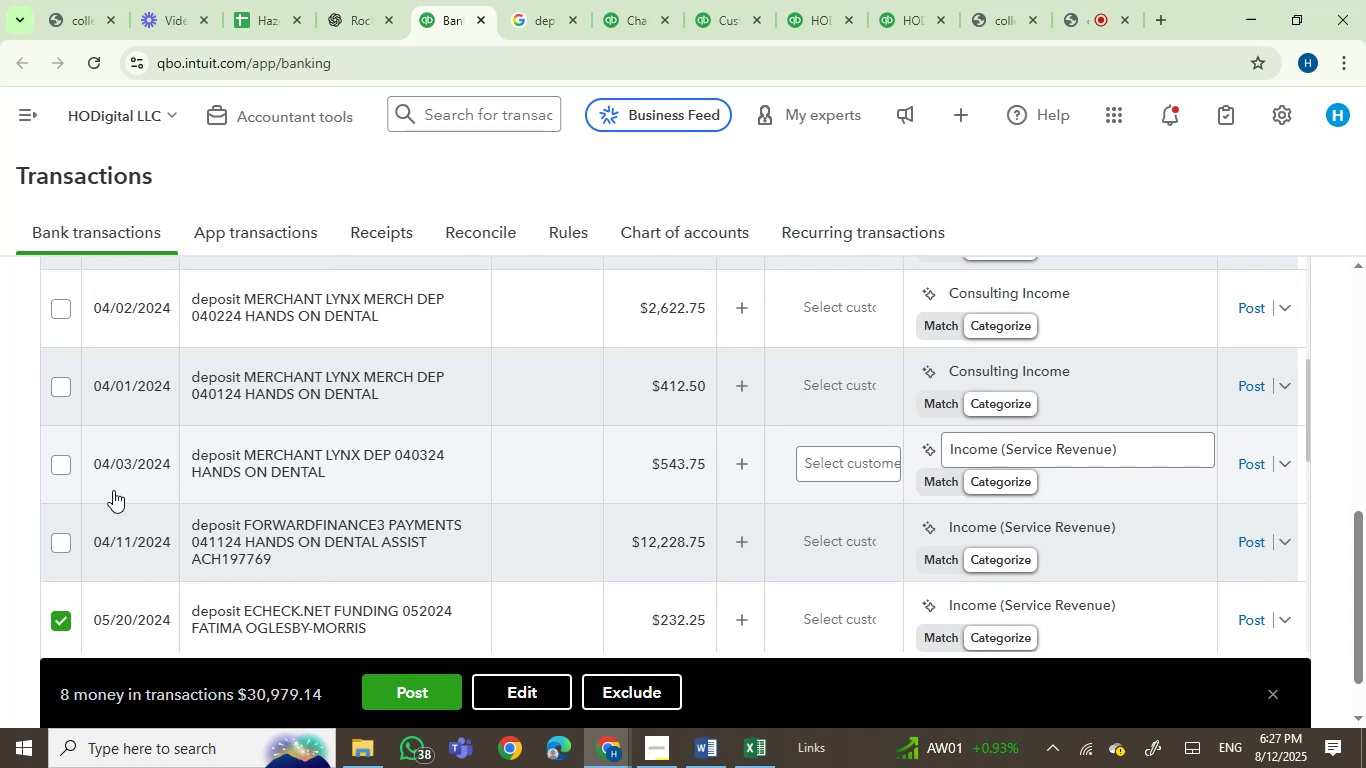 
left_click([58, 466])
 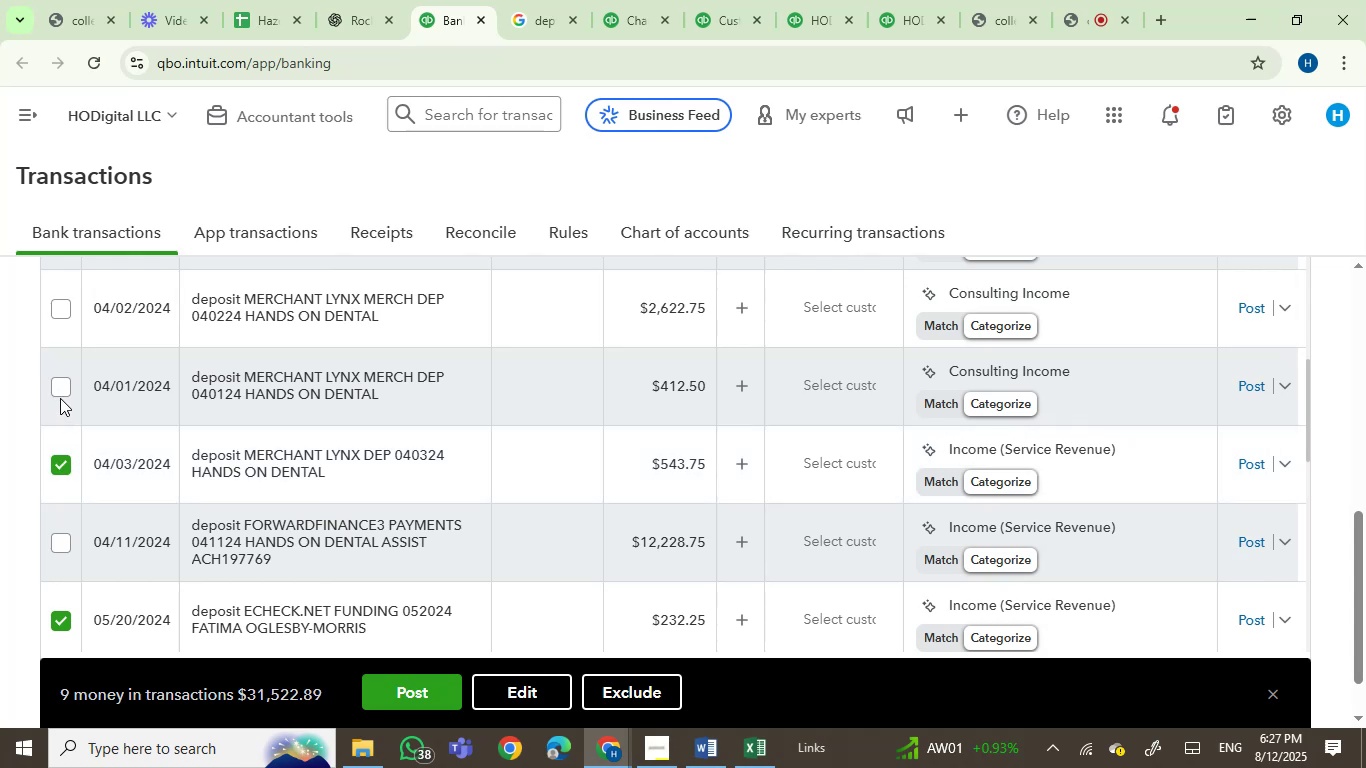 
left_click([58, 394])
 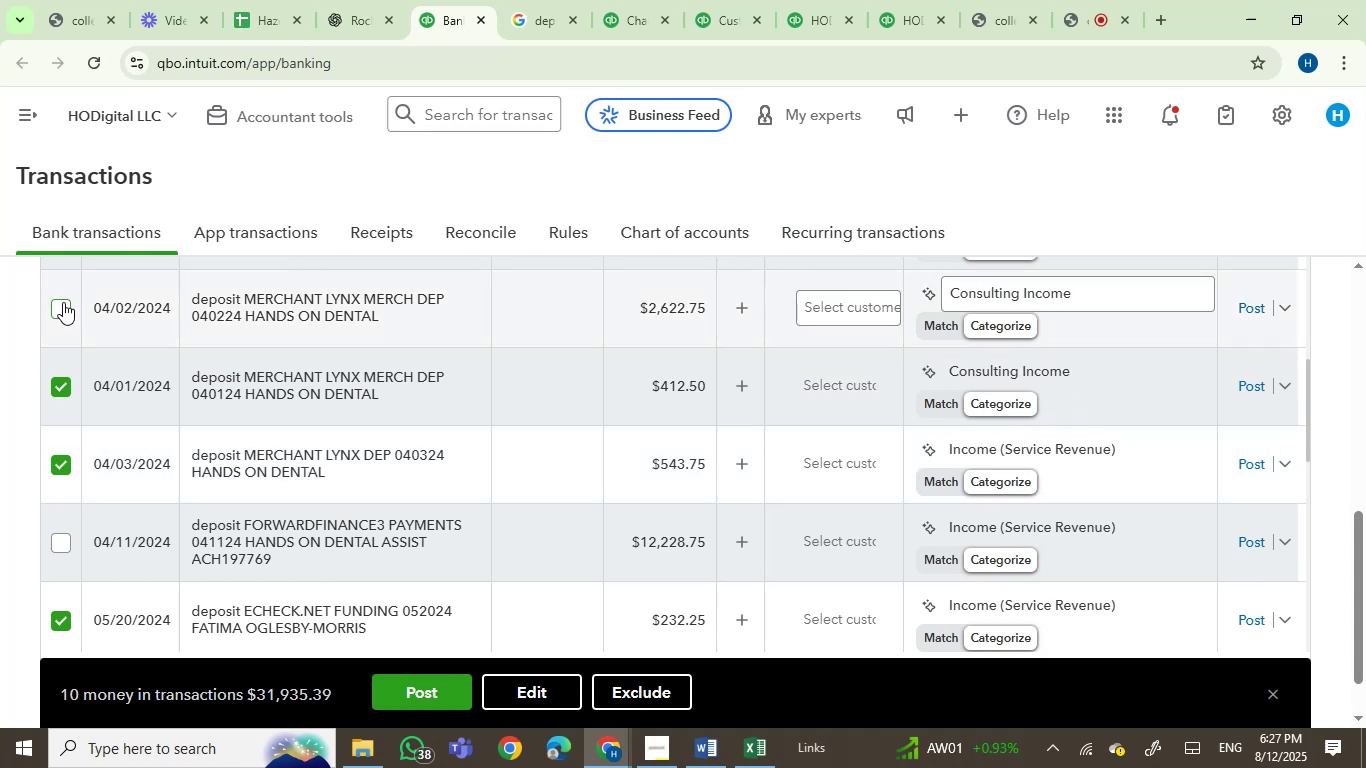 
left_click([63, 302])
 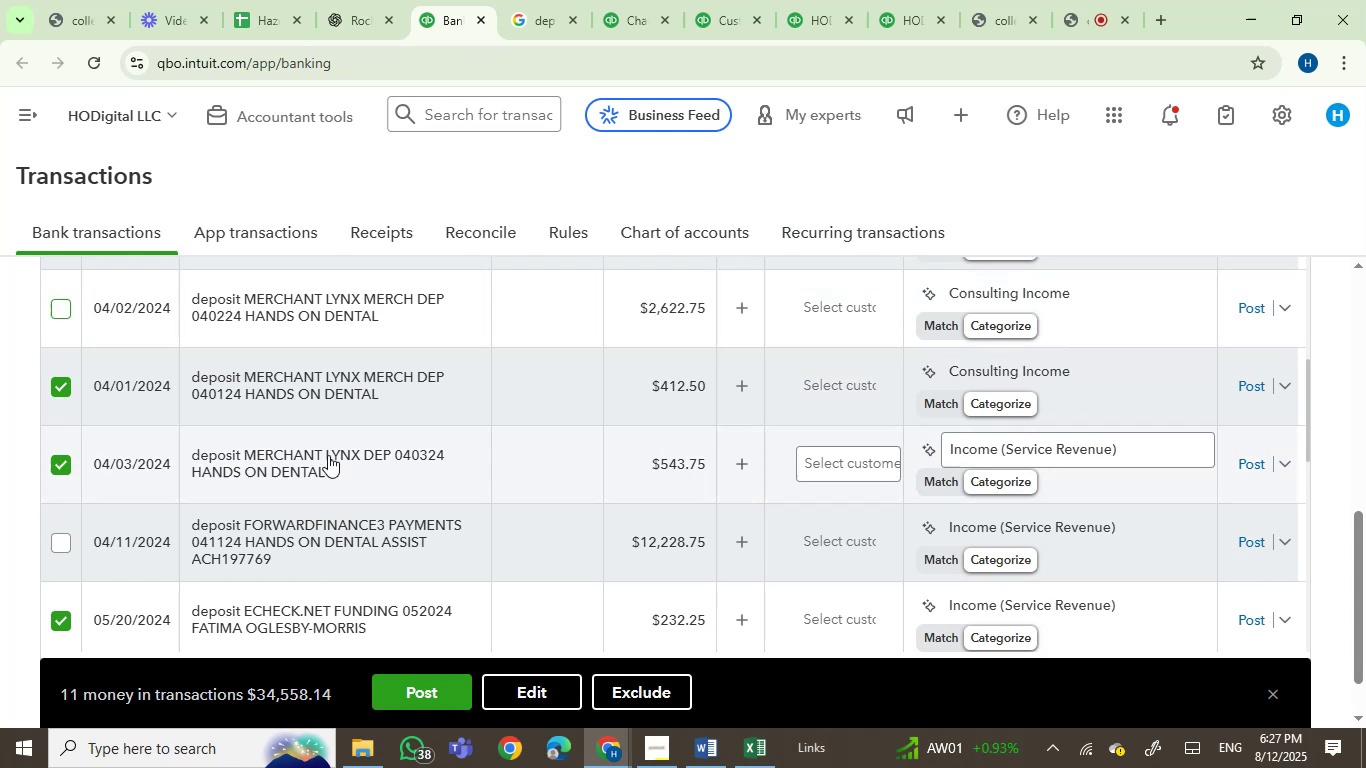 
scroll: coordinate [329, 456], scroll_direction: down, amount: 1.0
 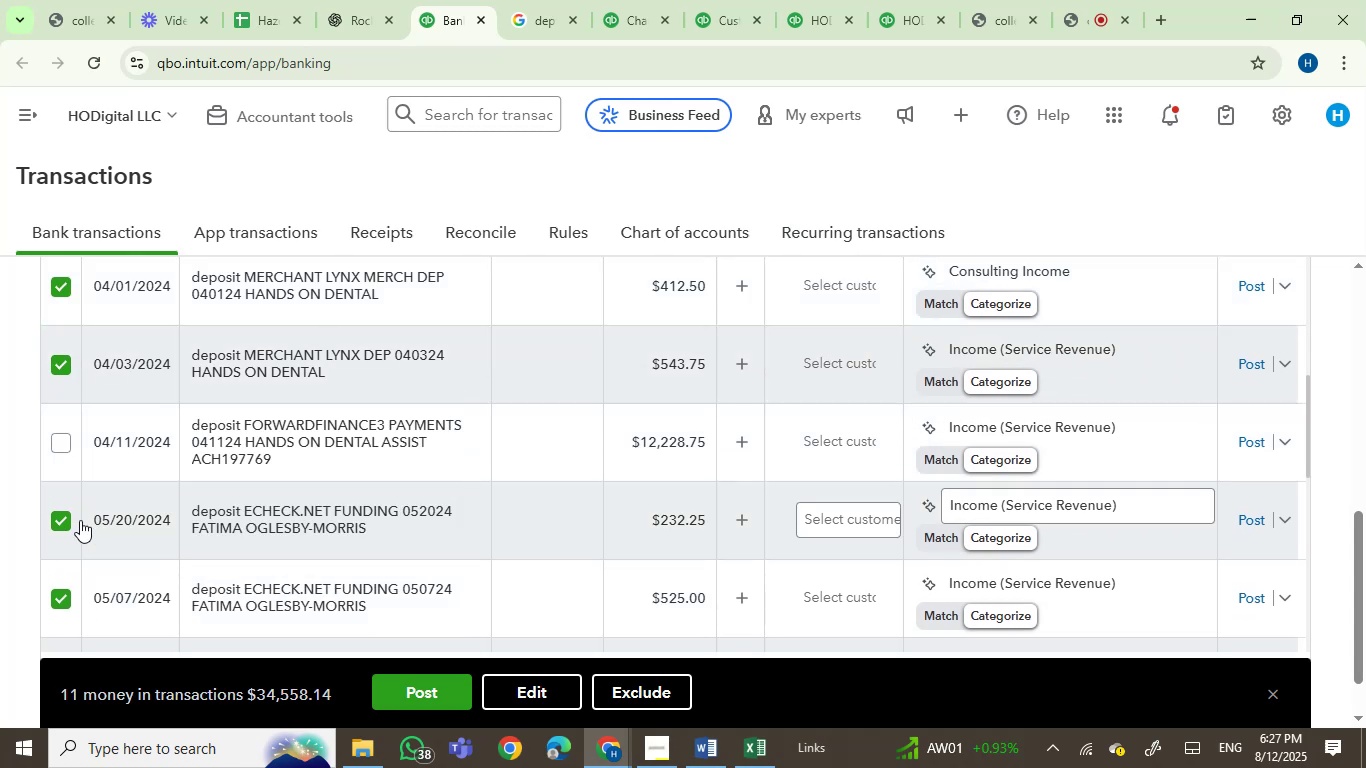 
left_click([54, 514])
 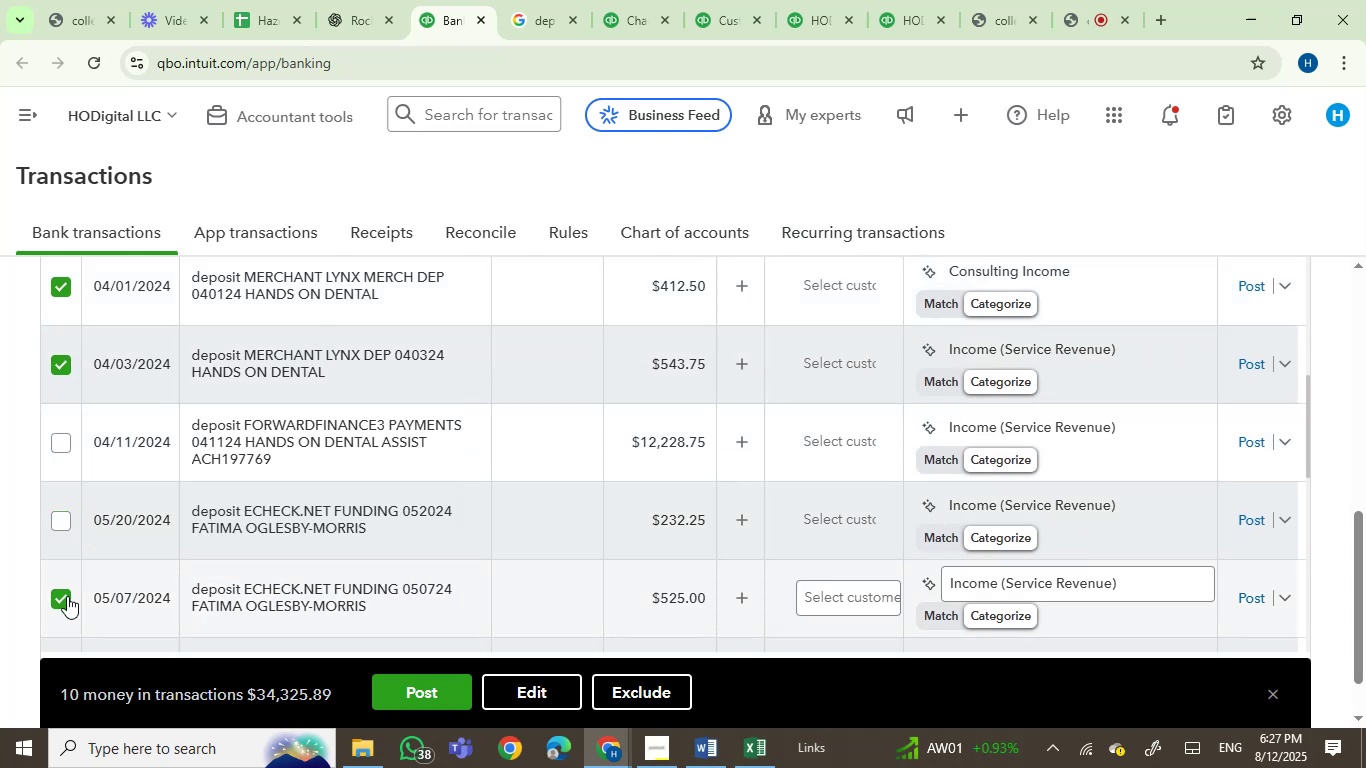 
left_click([67, 596])
 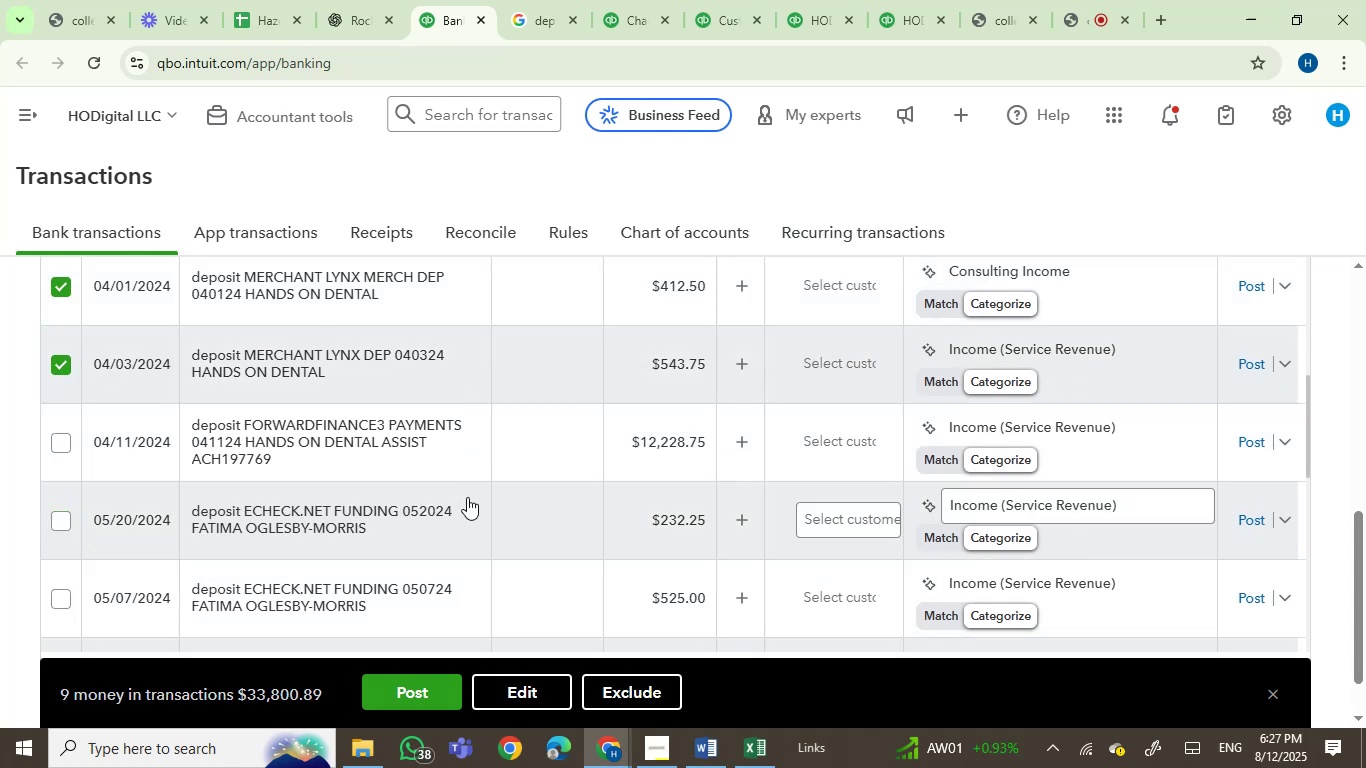 
scroll: coordinate [467, 497], scroll_direction: down, amount: 2.0
 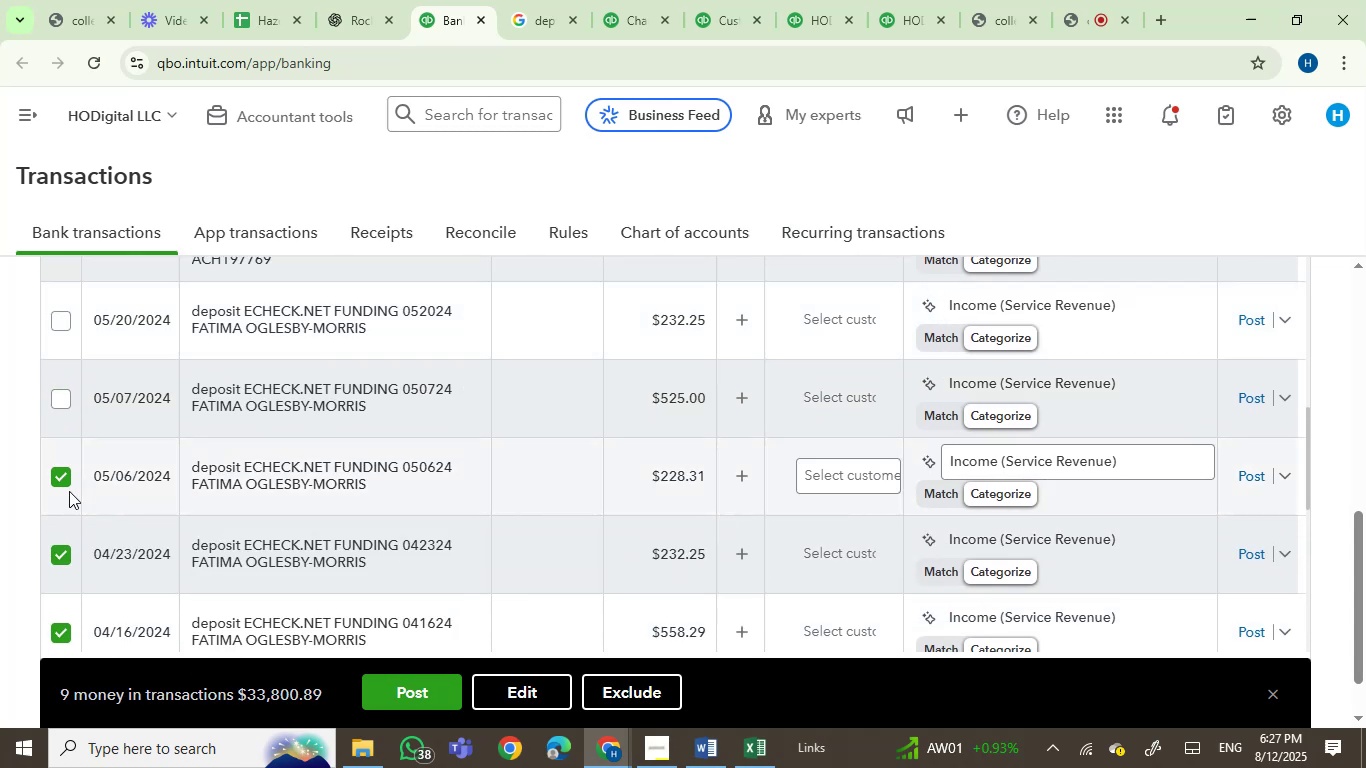 
left_click([65, 484])
 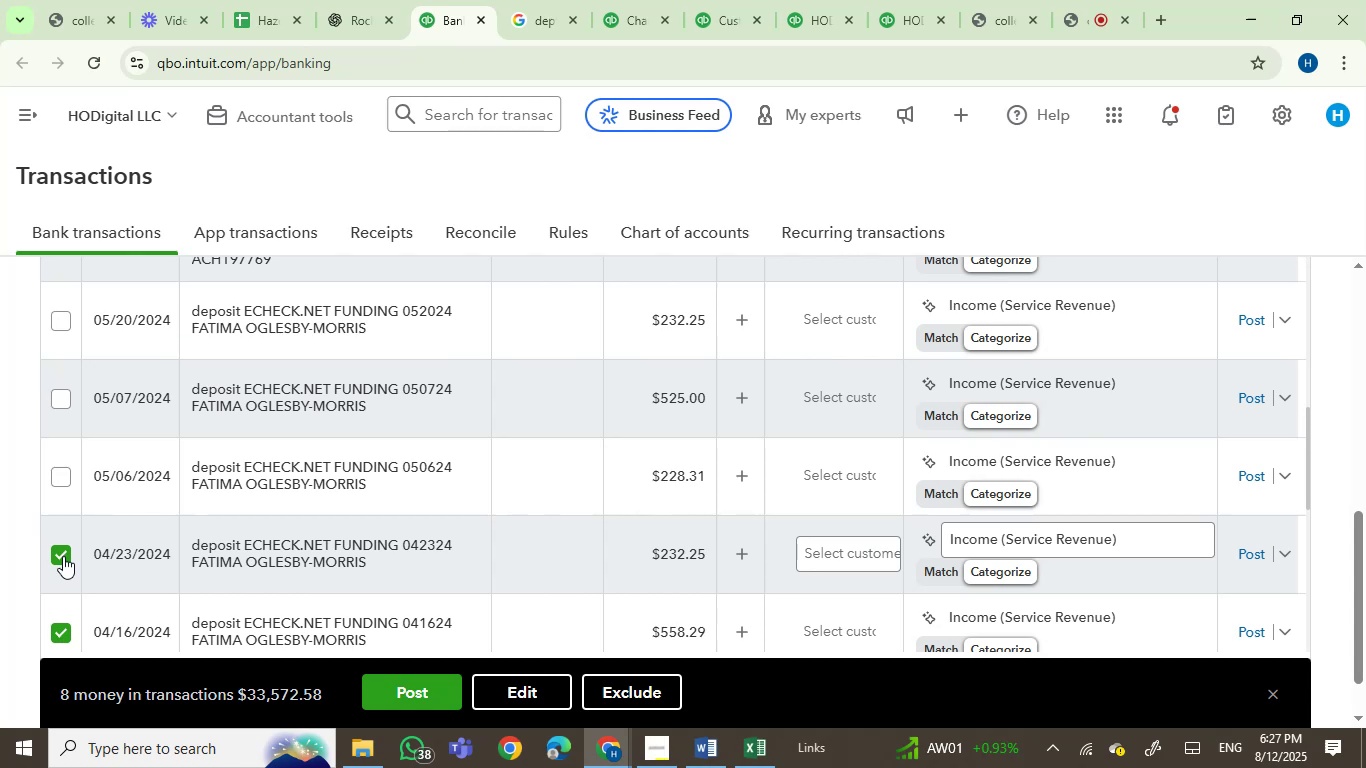 
left_click([64, 556])
 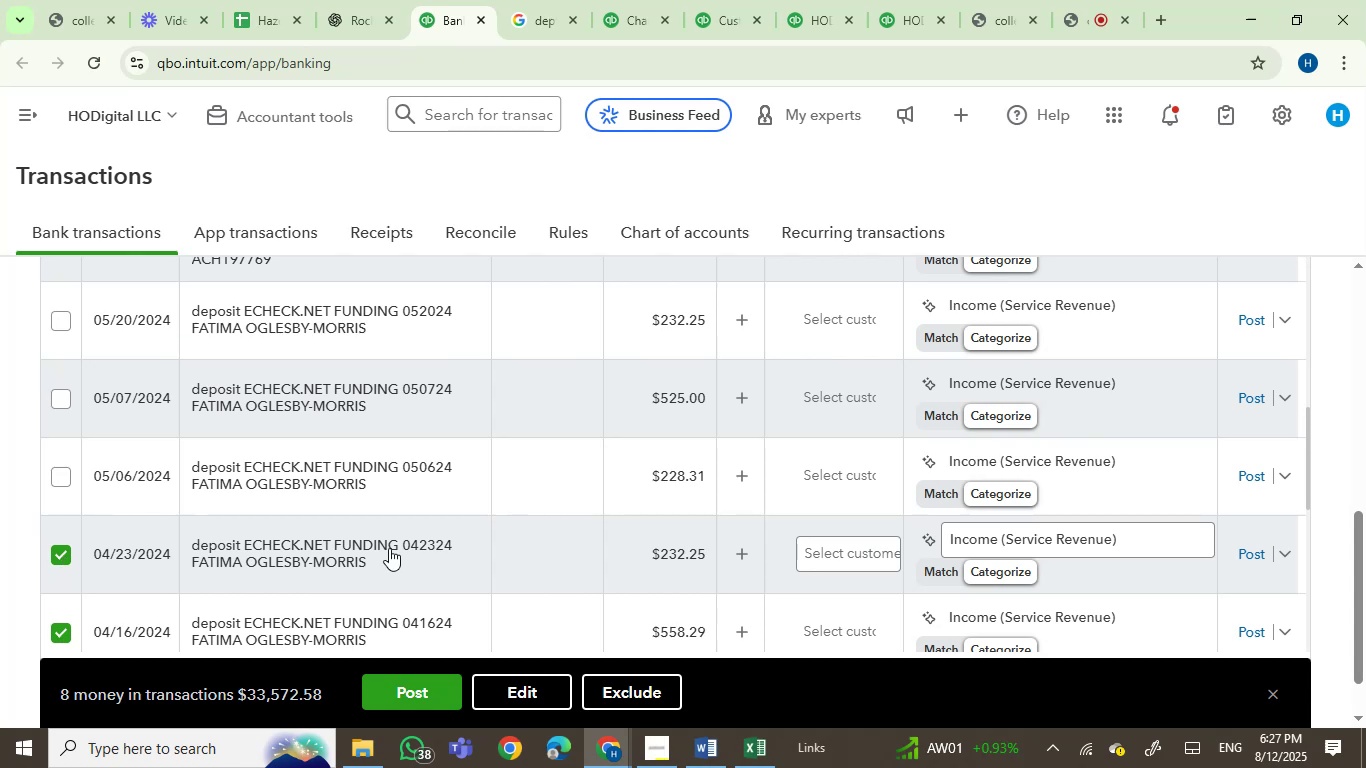 
scroll: coordinate [390, 548], scroll_direction: down, amount: 2.0
 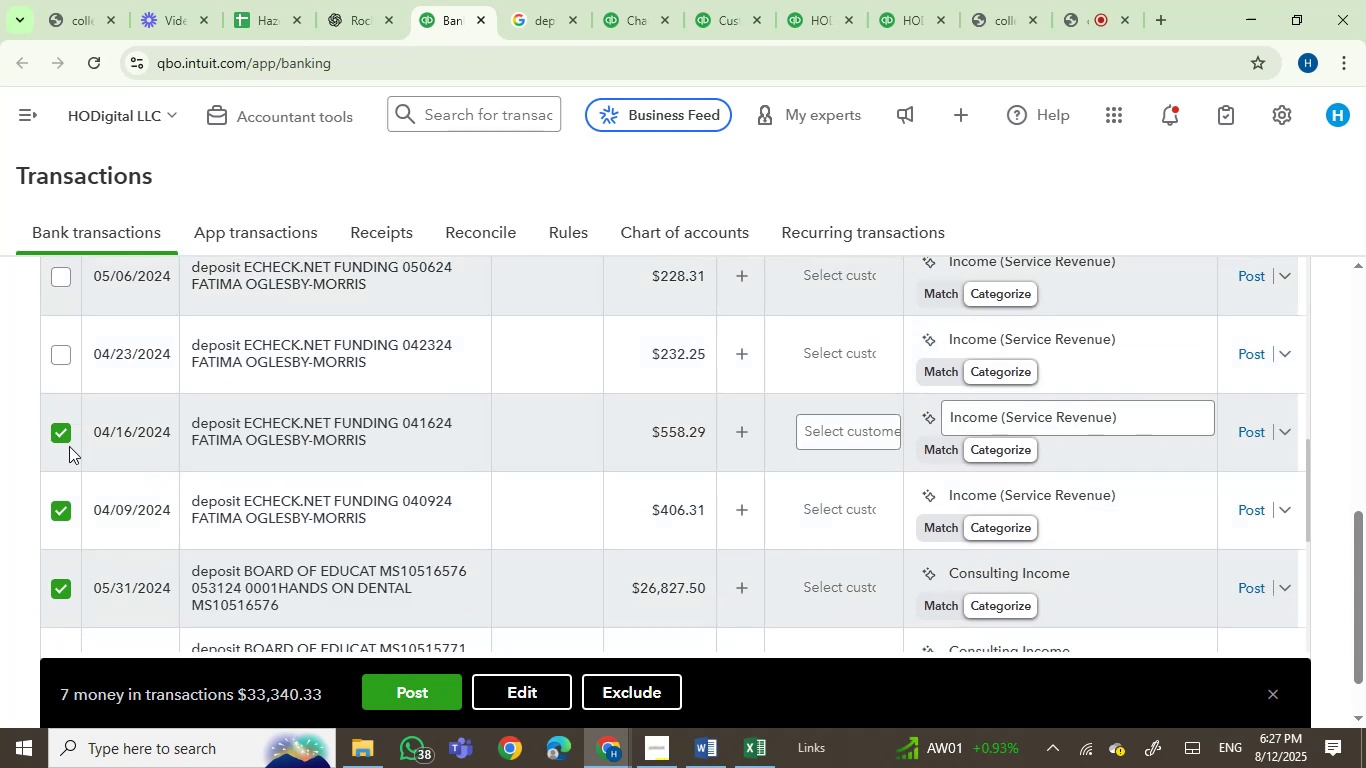 
left_click([64, 439])
 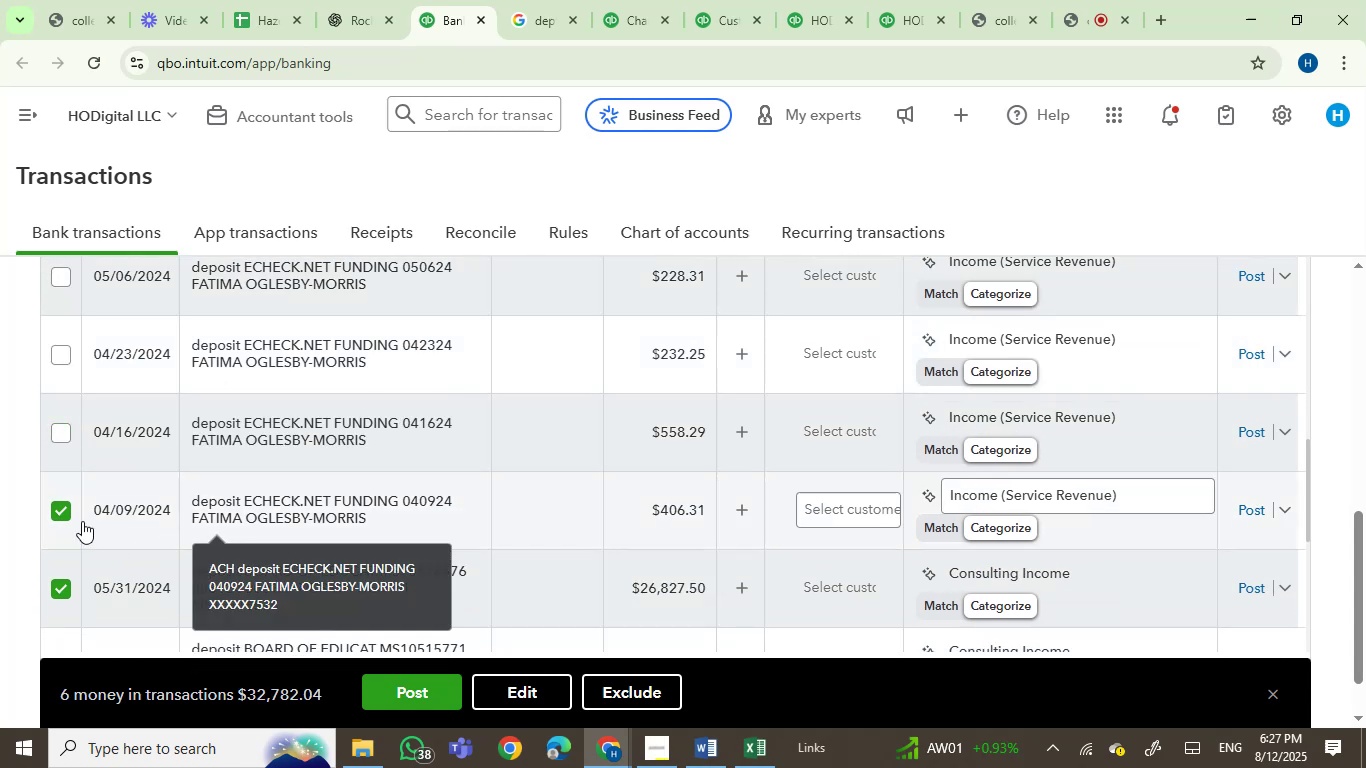 
left_click([64, 511])
 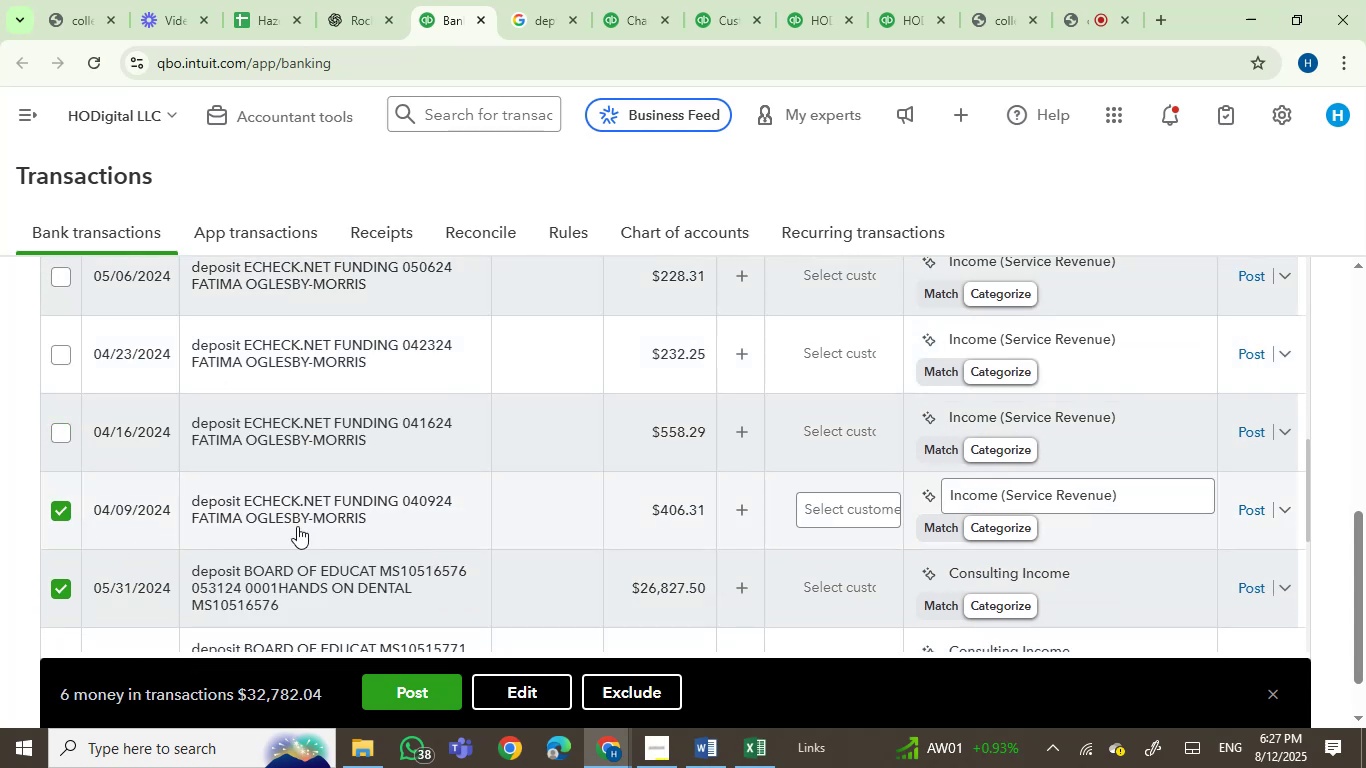 
scroll: coordinate [311, 528], scroll_direction: down, amount: 2.0
 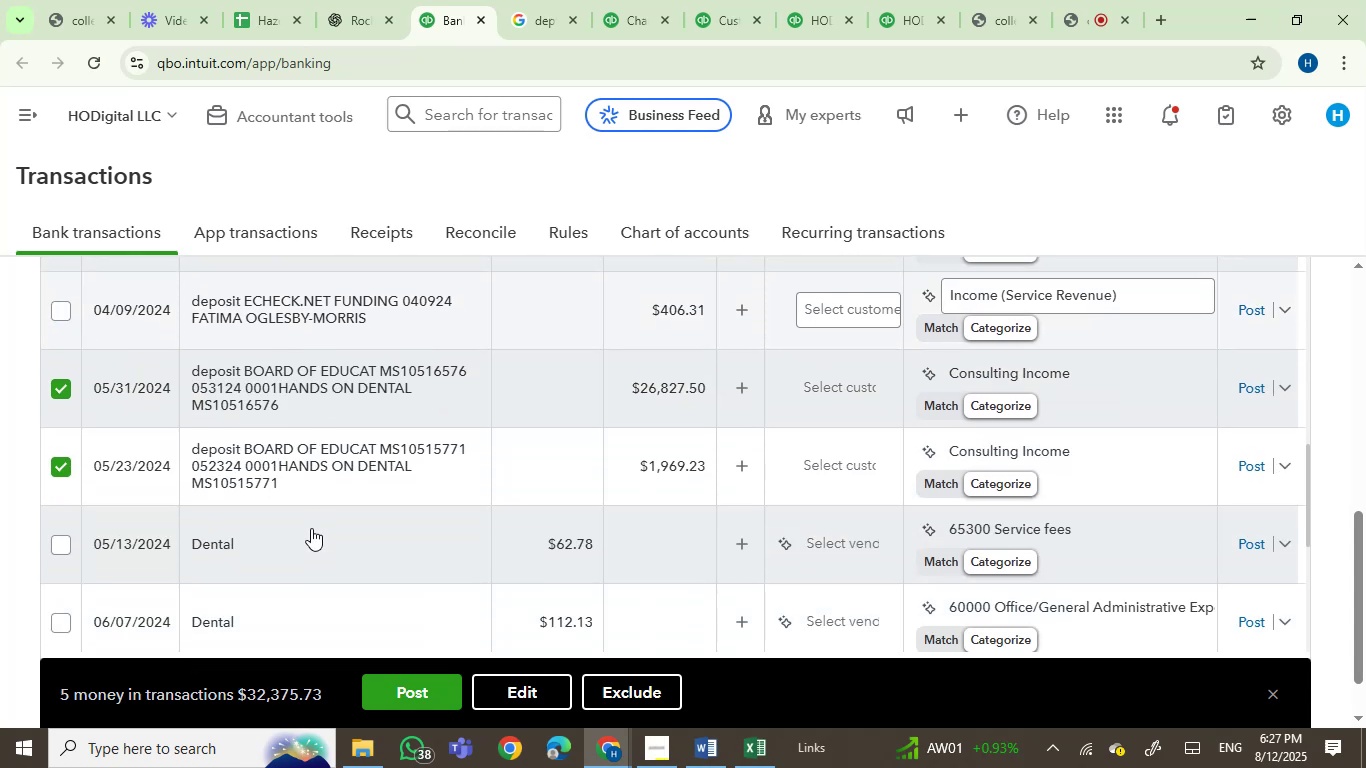 
scroll: coordinate [311, 528], scroll_direction: up, amount: 8.0
 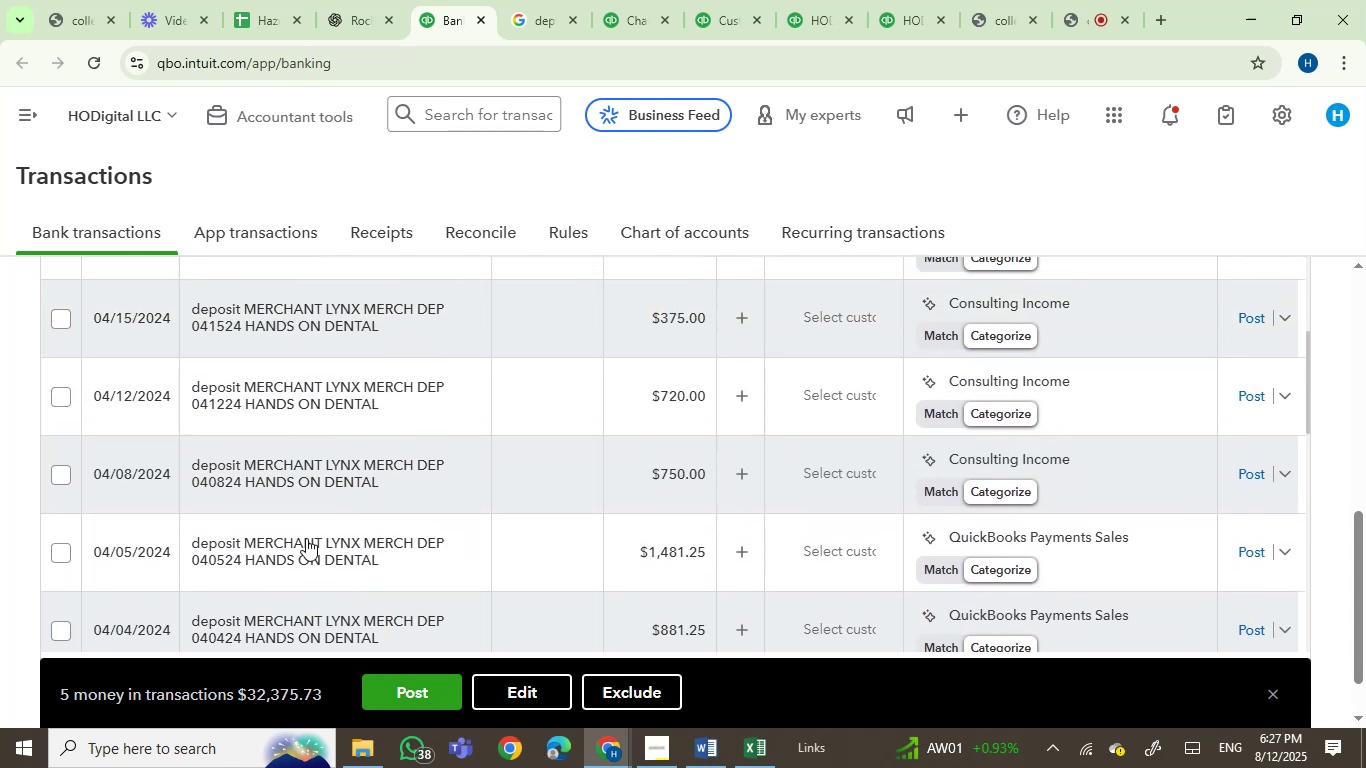 
scroll: coordinate [293, 552], scroll_direction: down, amount: 1.0
 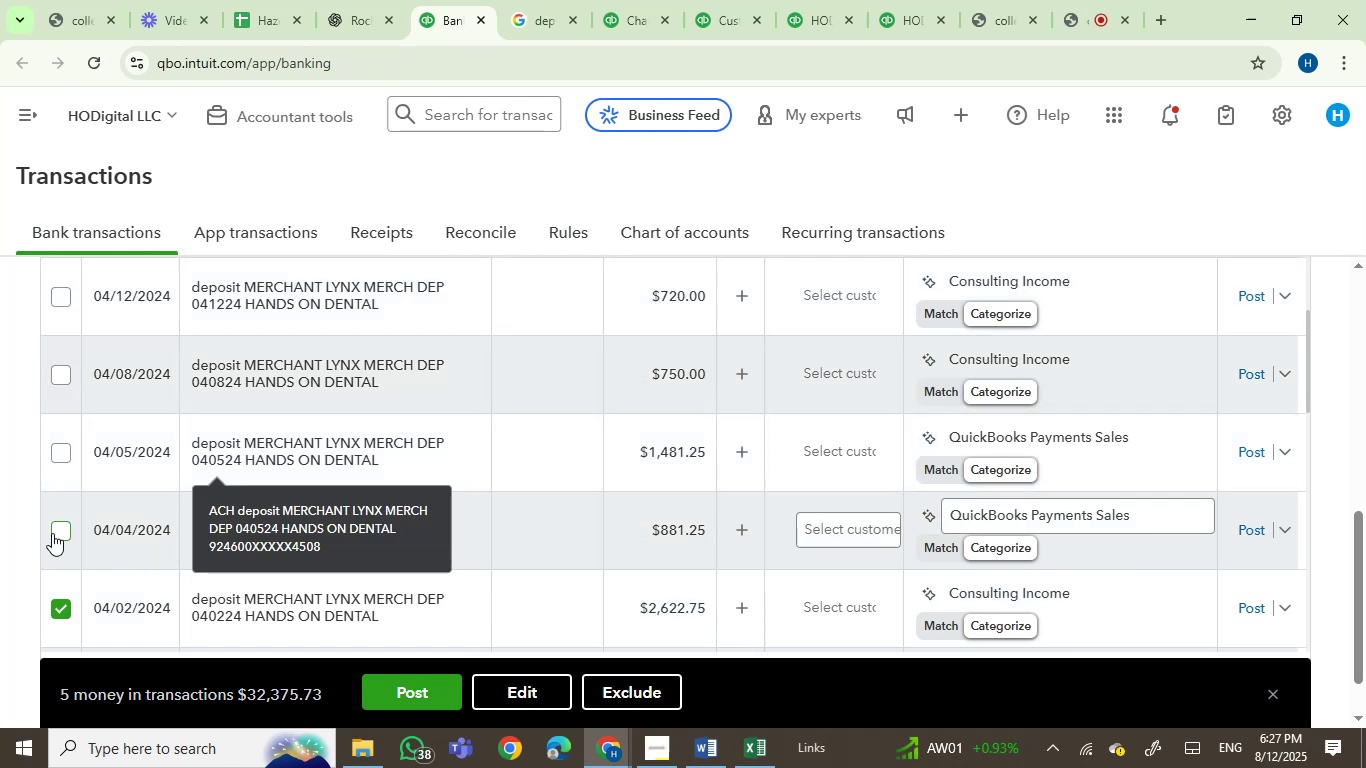 
left_click([52, 533])
 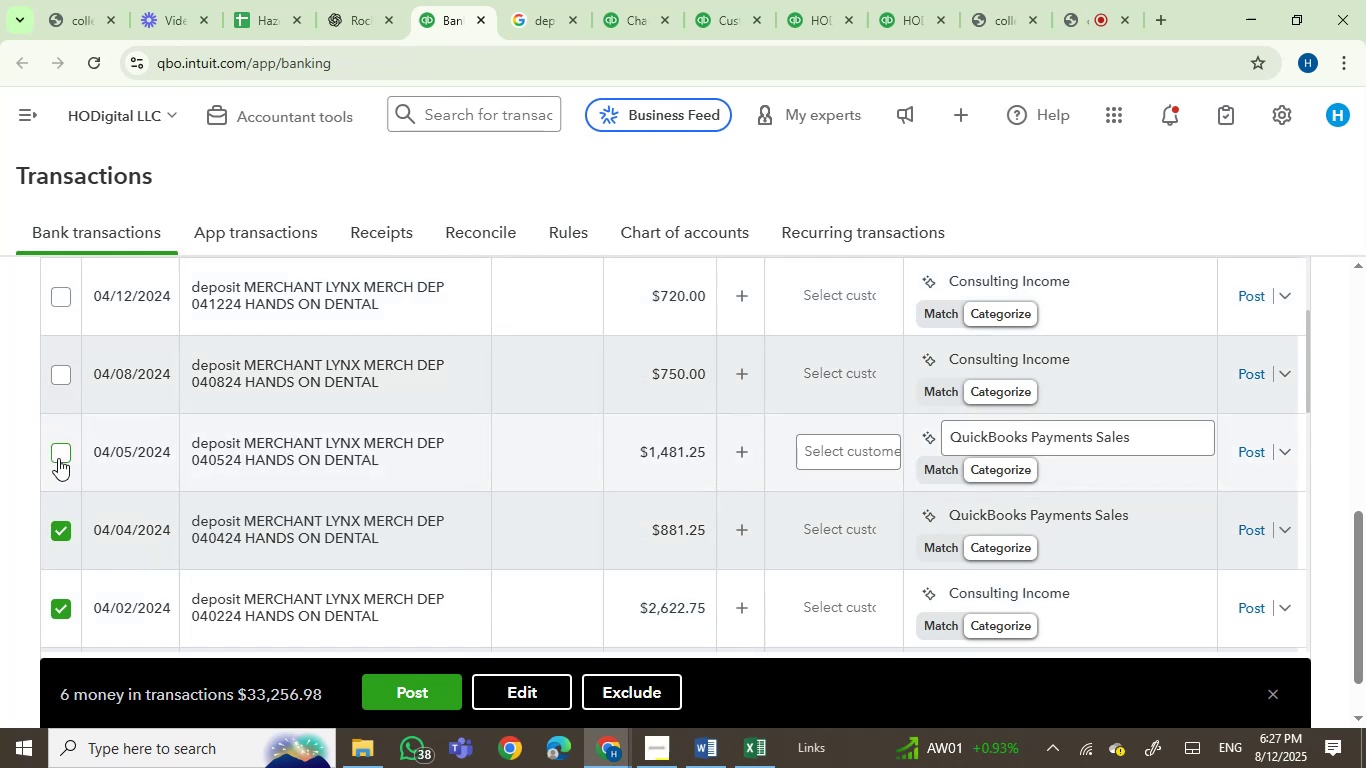 
left_click([60, 453])
 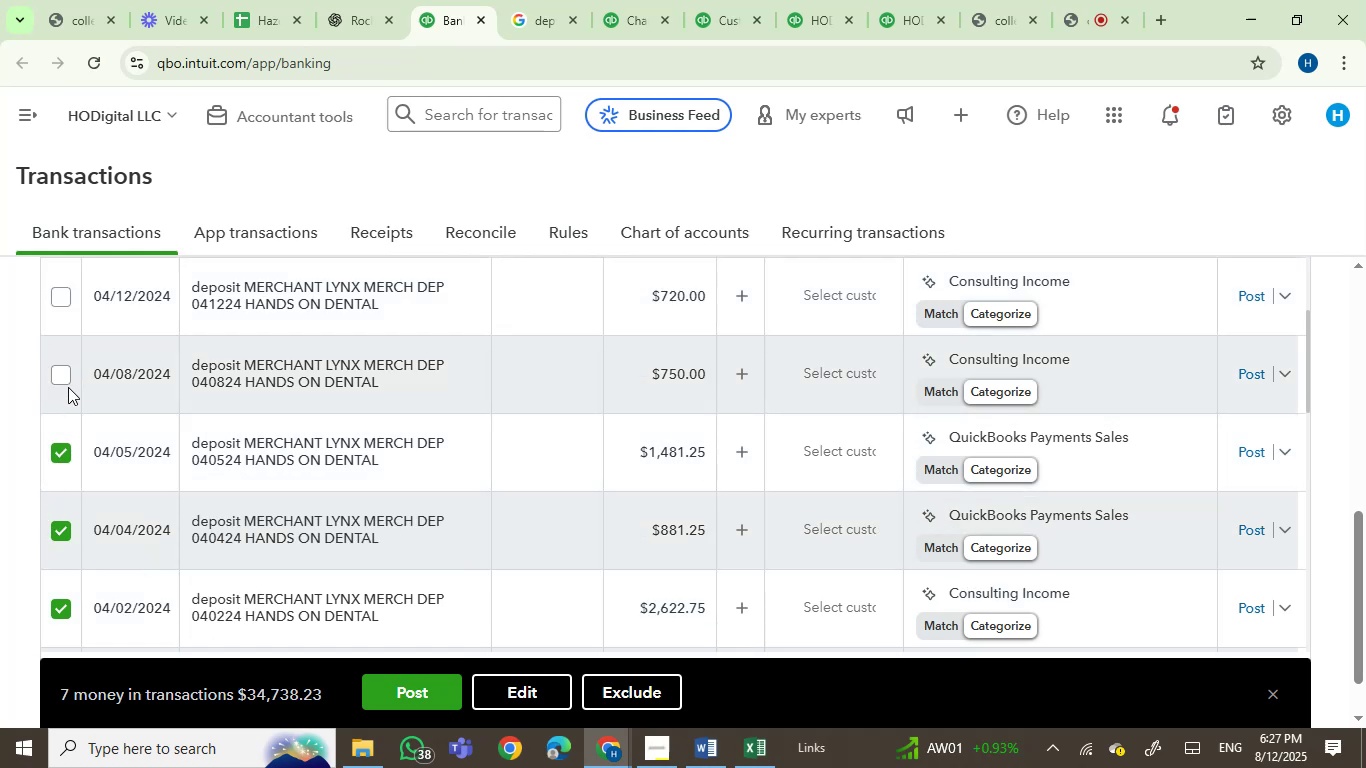 
left_click([55, 372])
 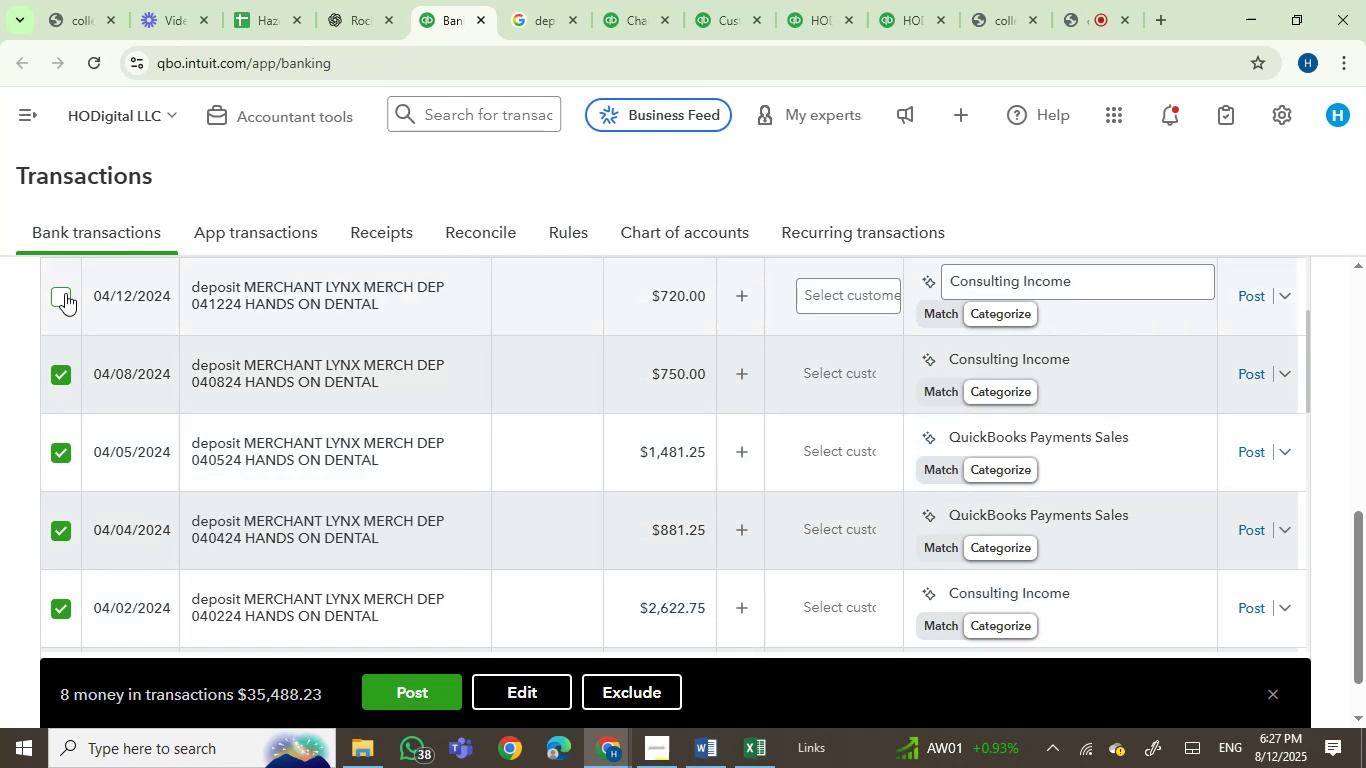 
left_click([65, 293])
 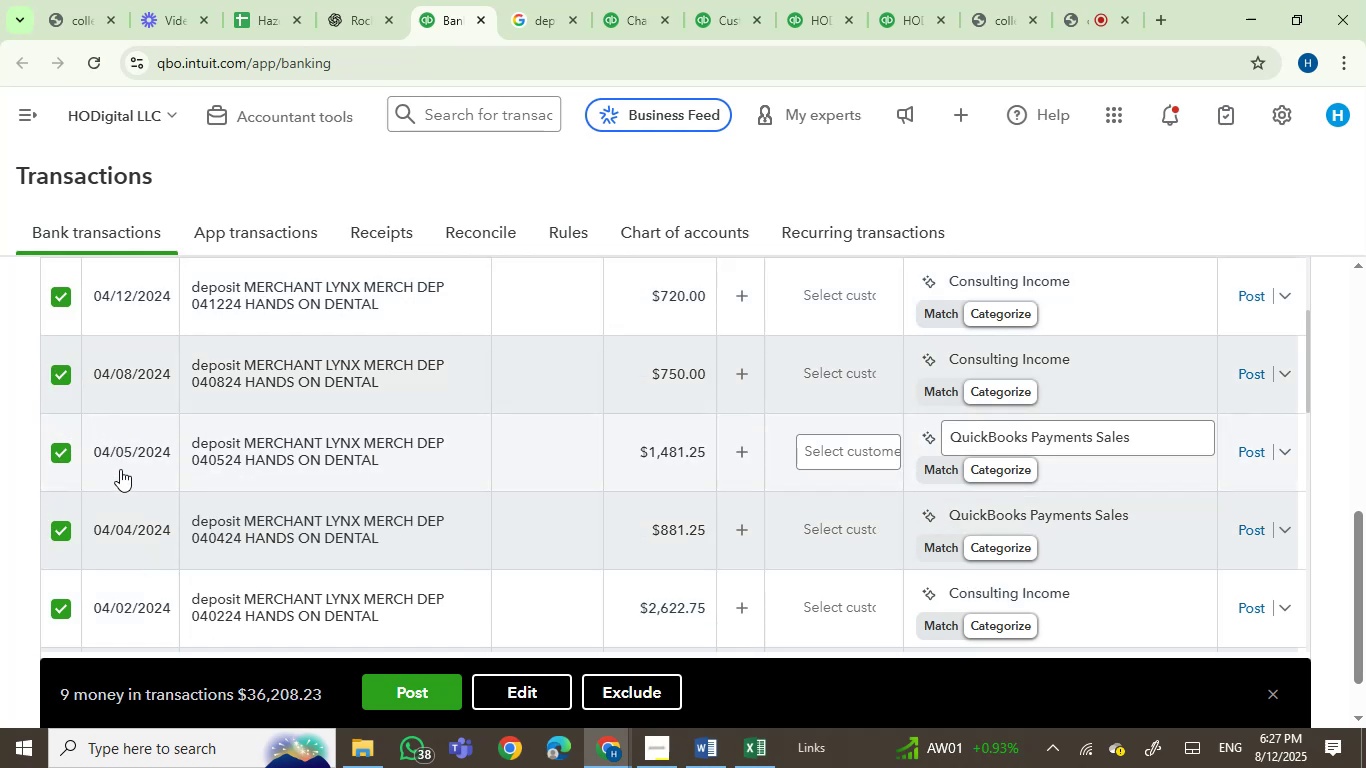 
scroll: coordinate [121, 476], scroll_direction: up, amount: 2.0
 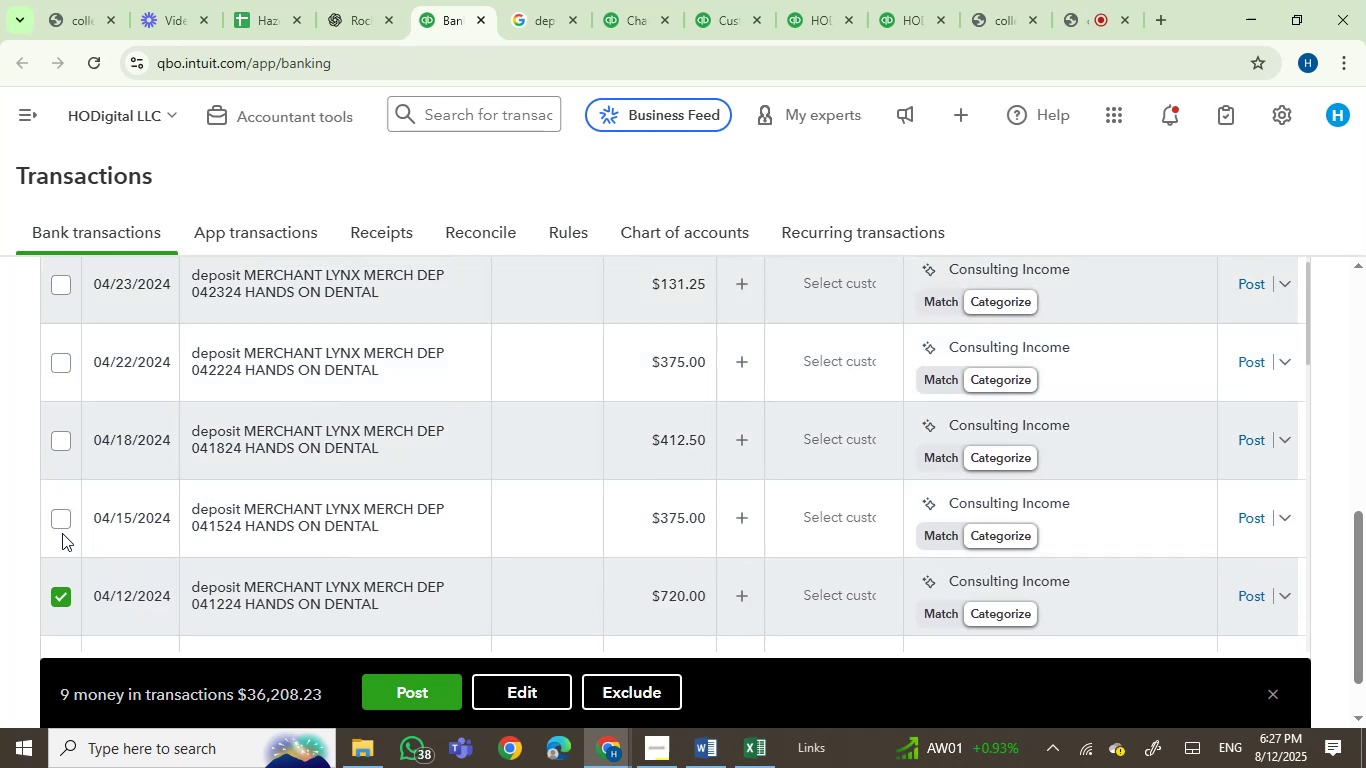 
left_click([62, 532])
 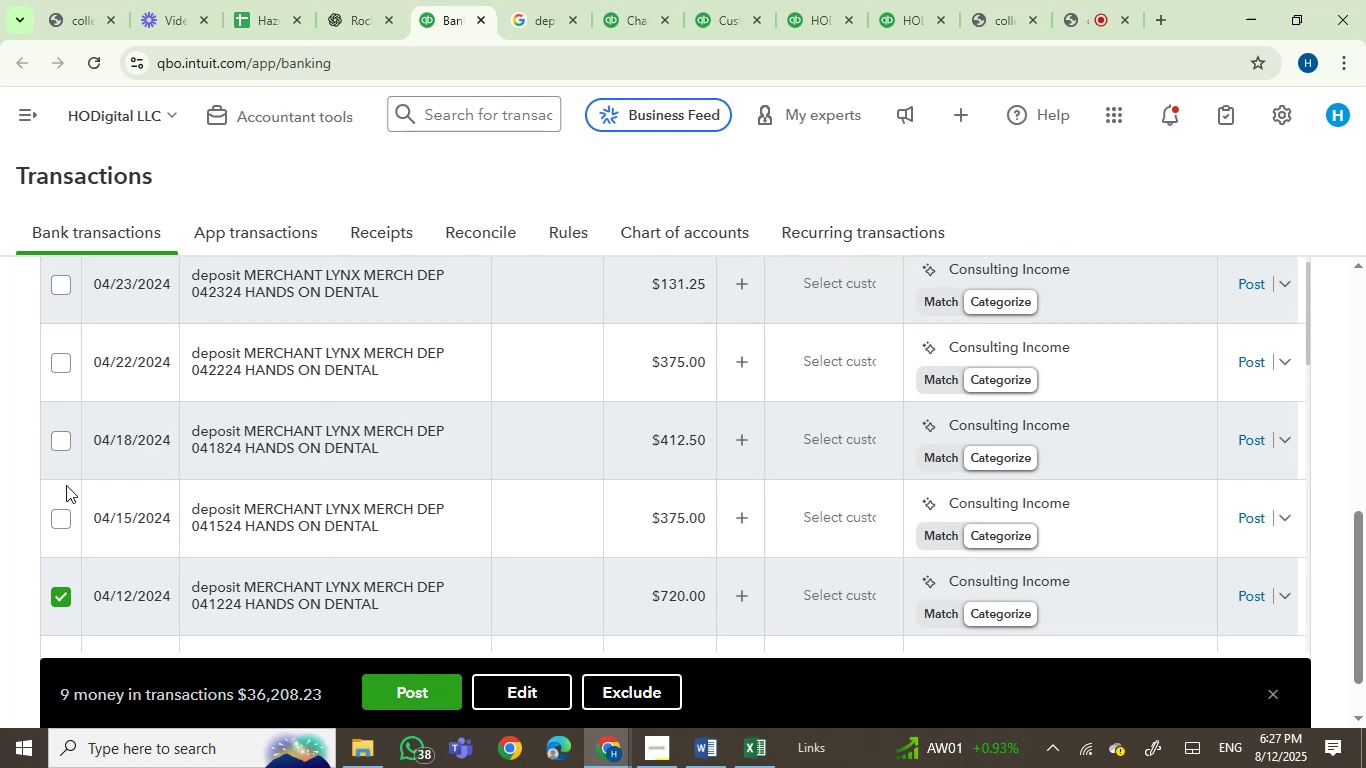 
left_click([56, 513])
 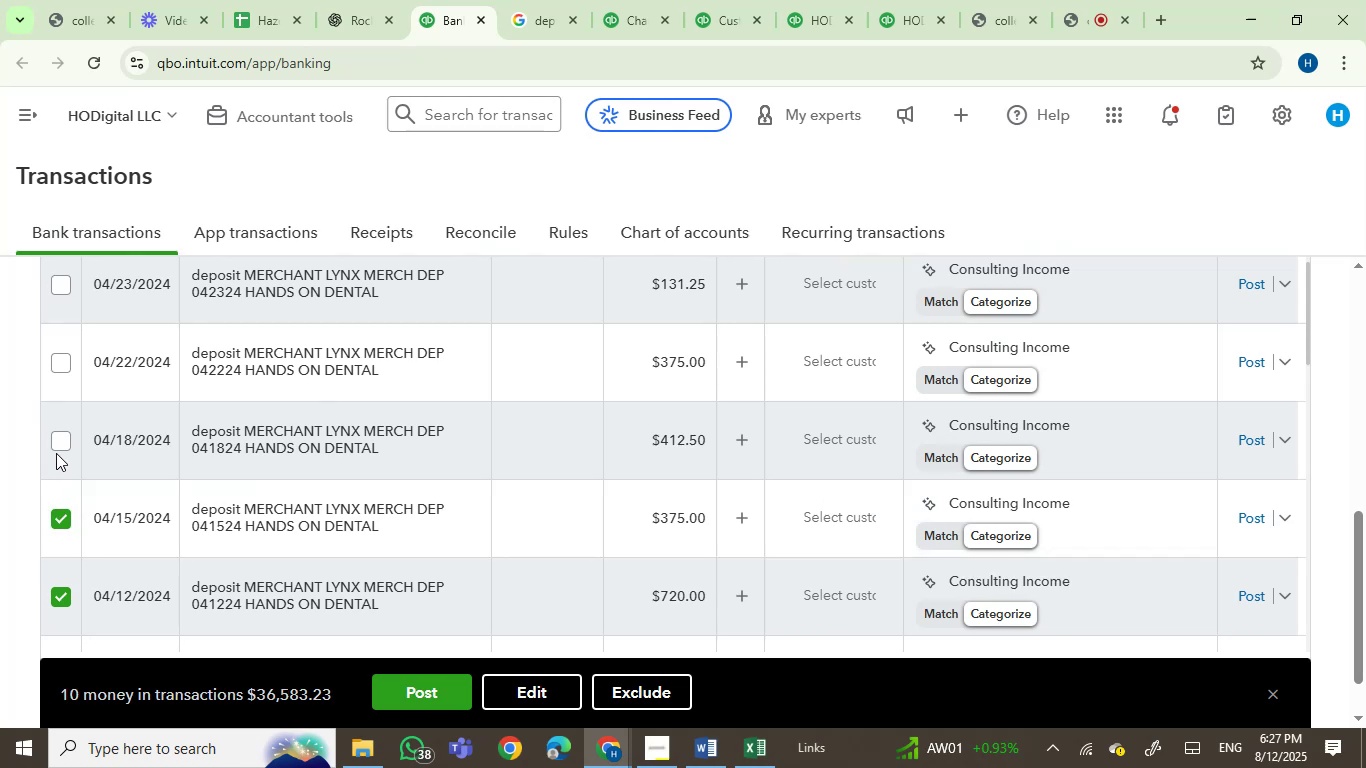 
left_click([58, 442])
 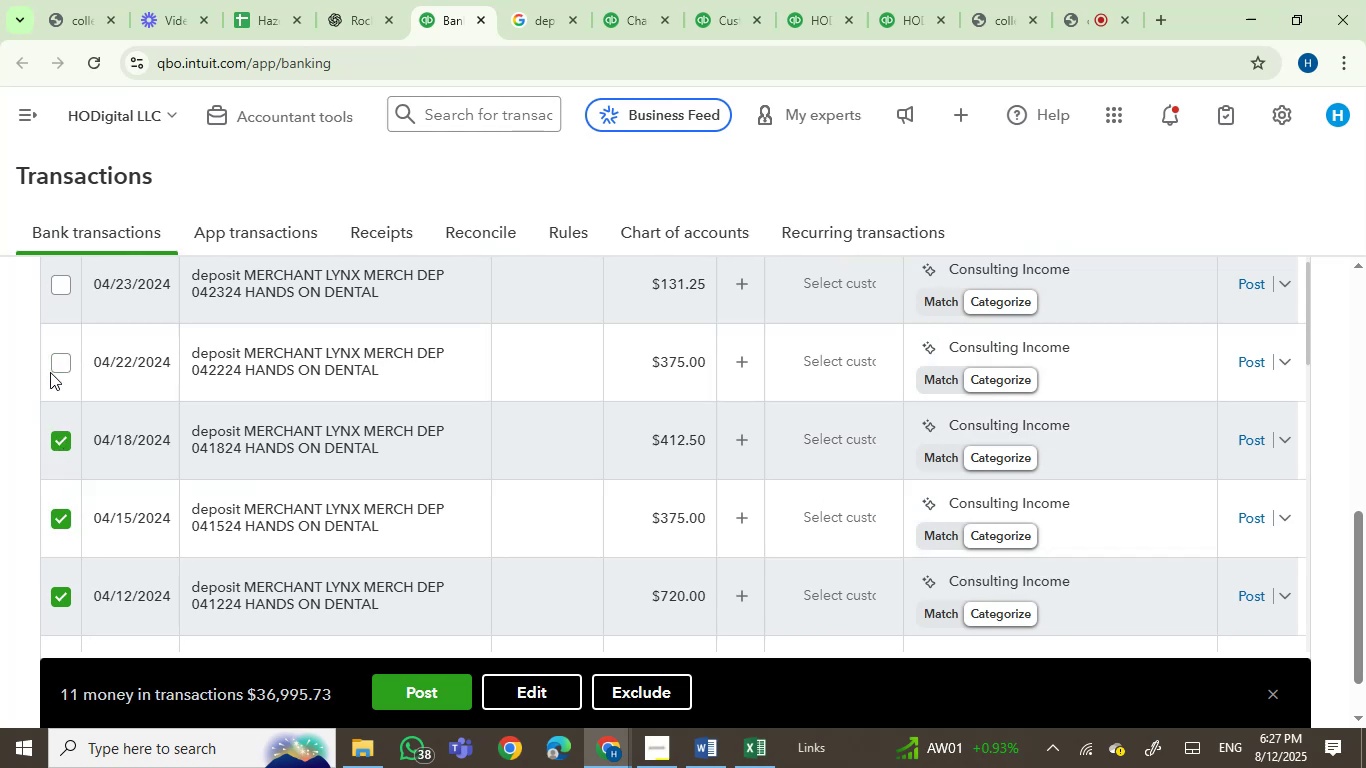 
left_click([51, 364])
 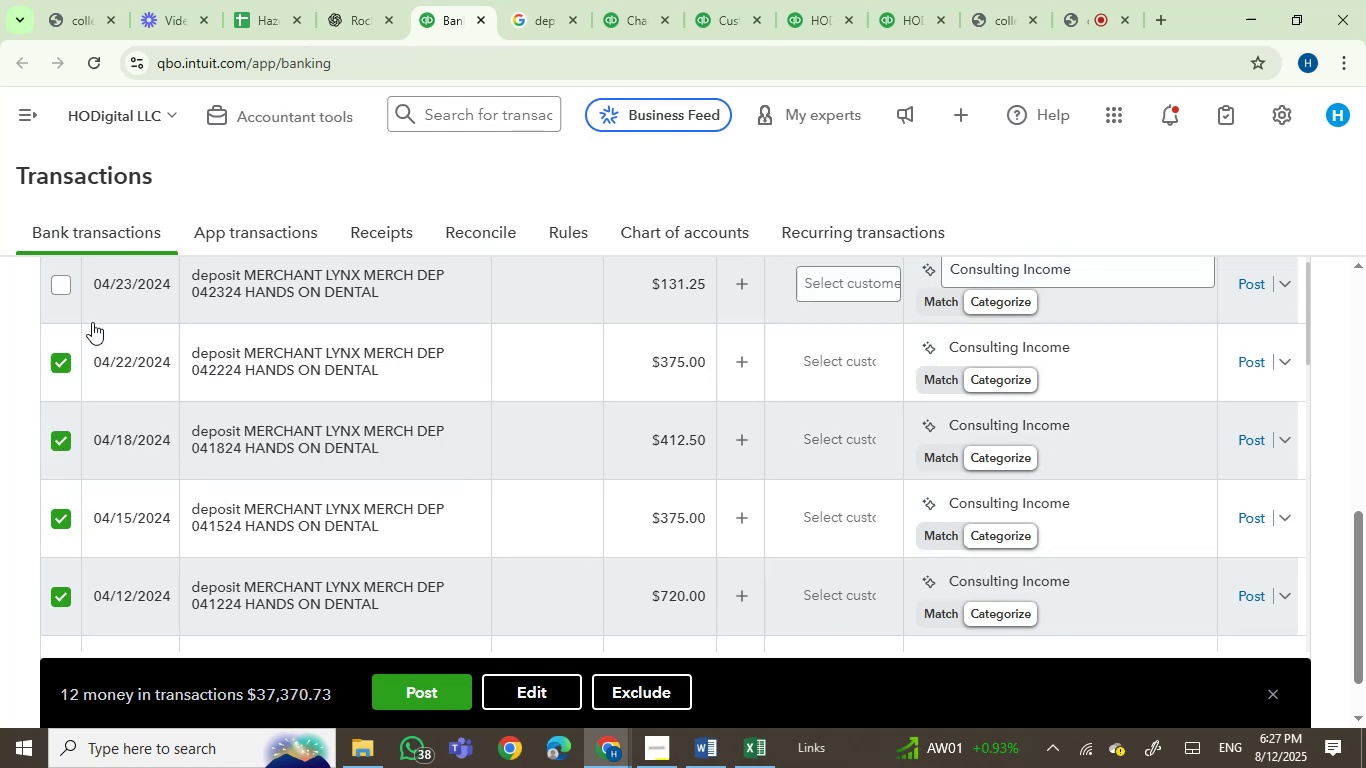 
left_click([68, 287])
 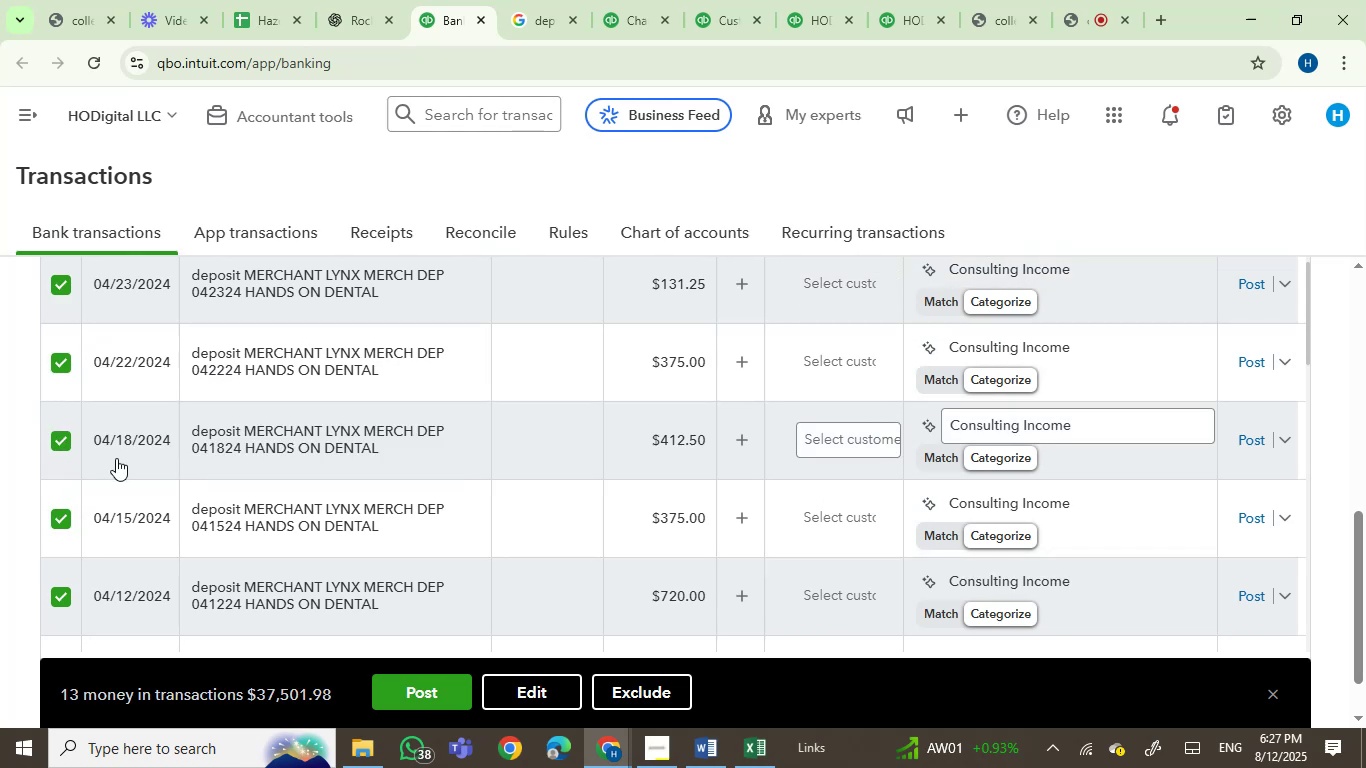 
scroll: coordinate [116, 458], scroll_direction: up, amount: 4.0
 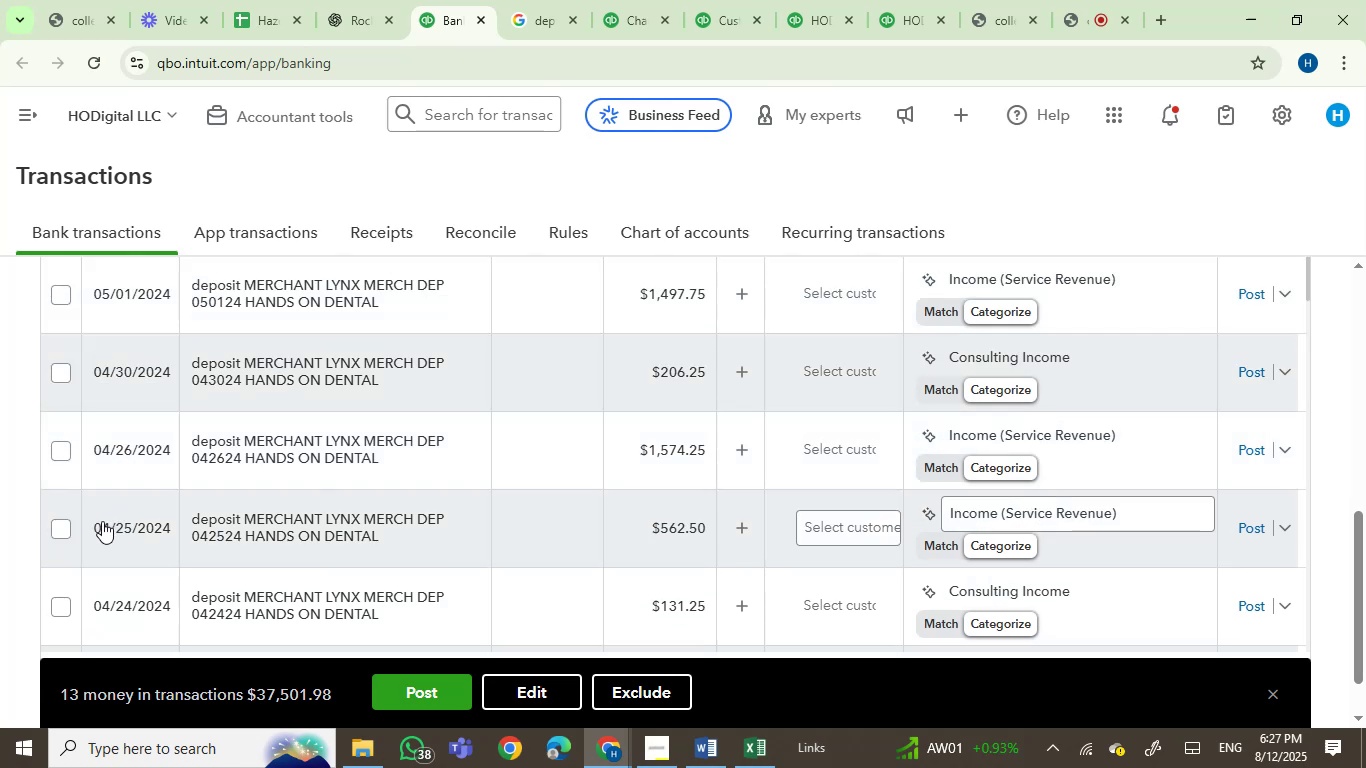 
left_click([63, 529])
 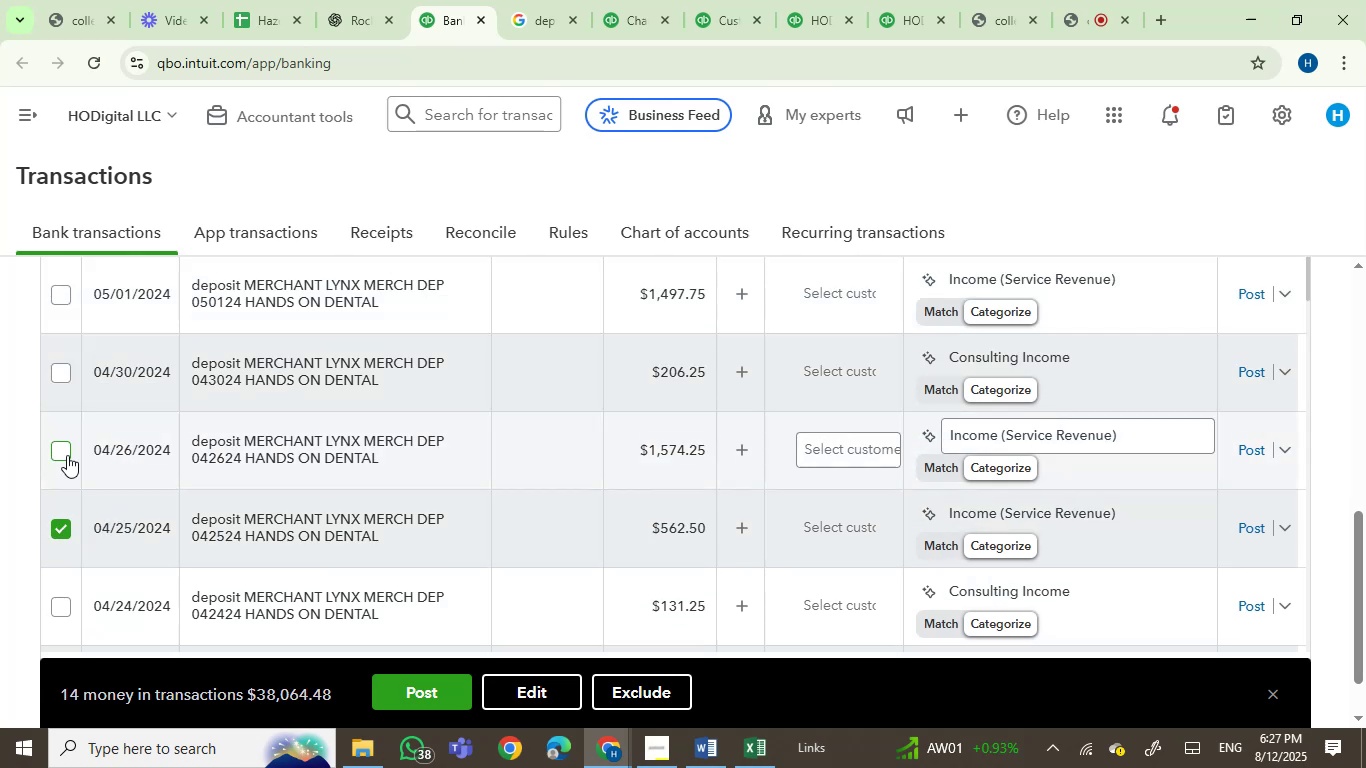 
left_click([63, 453])
 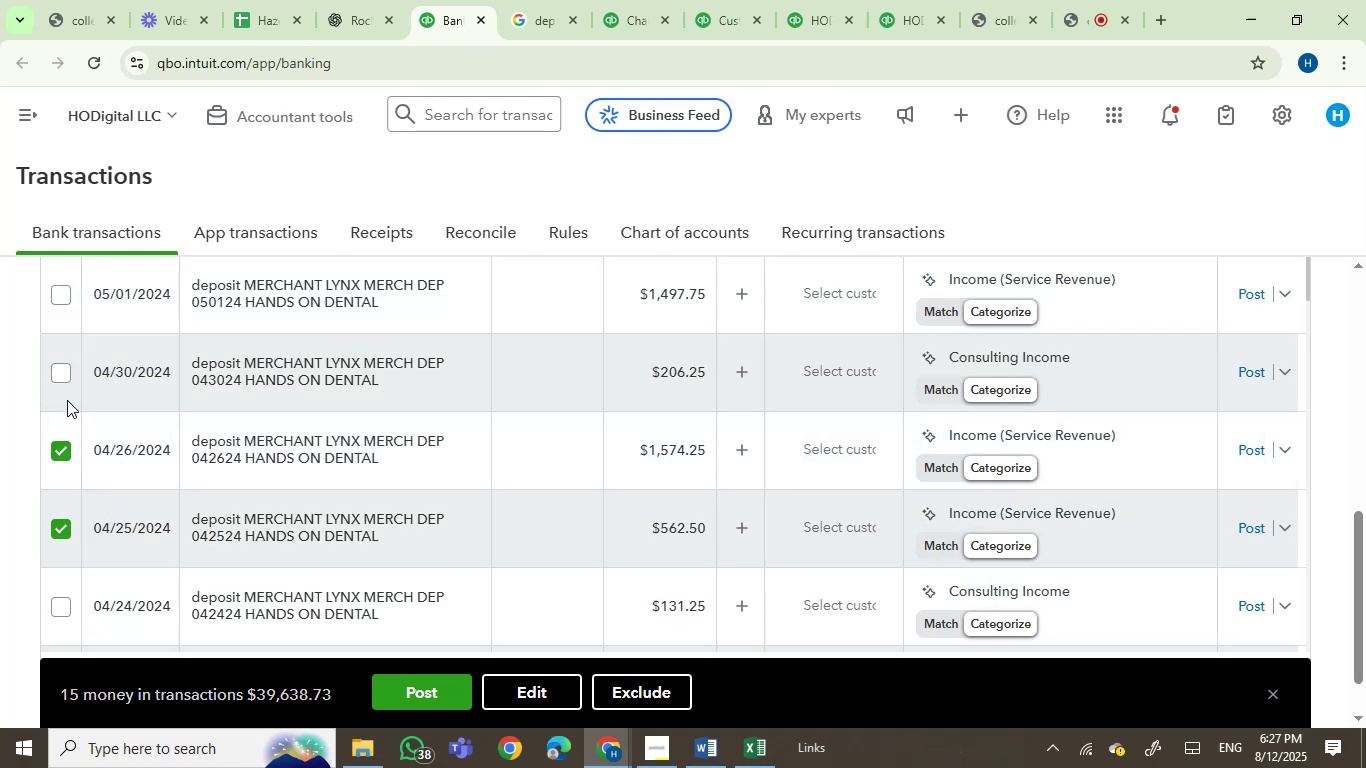 
left_click([61, 377])
 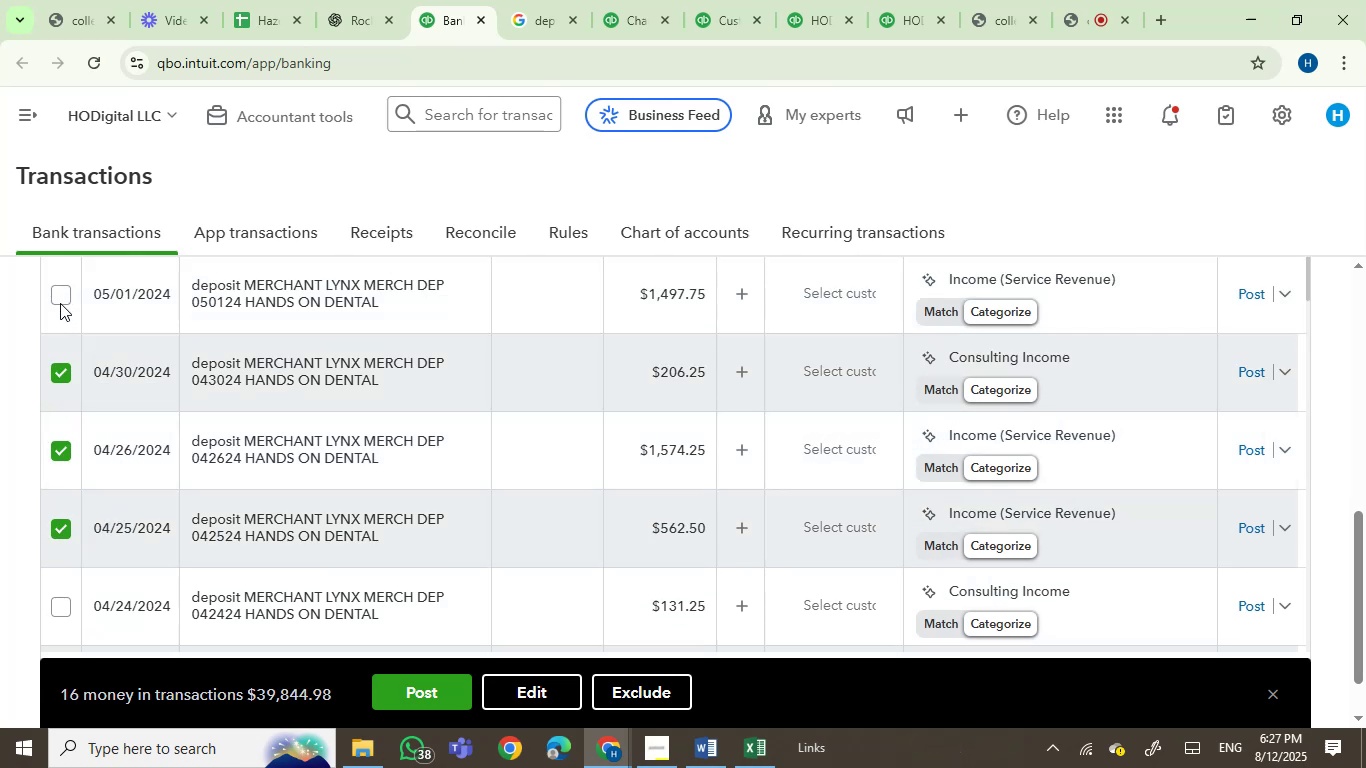 
left_click([61, 303])
 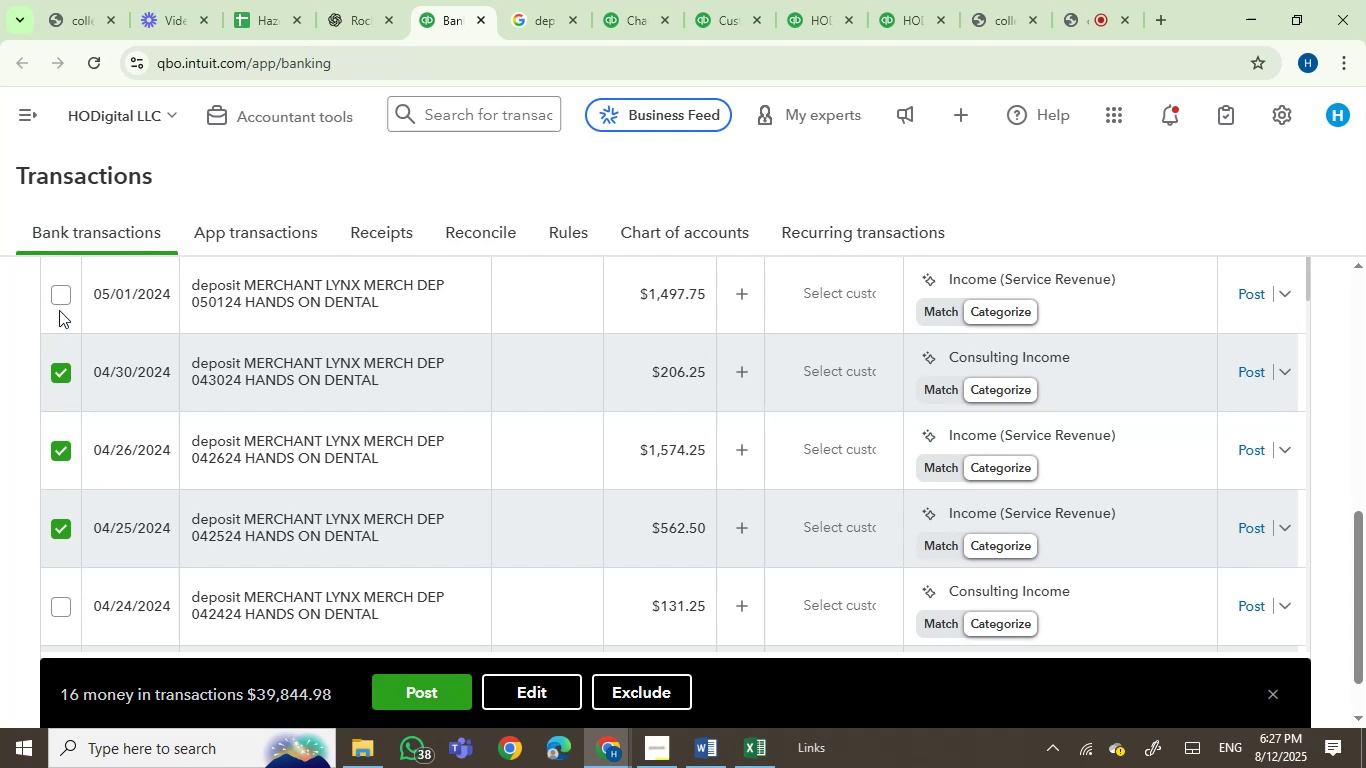 
left_click([61, 300])
 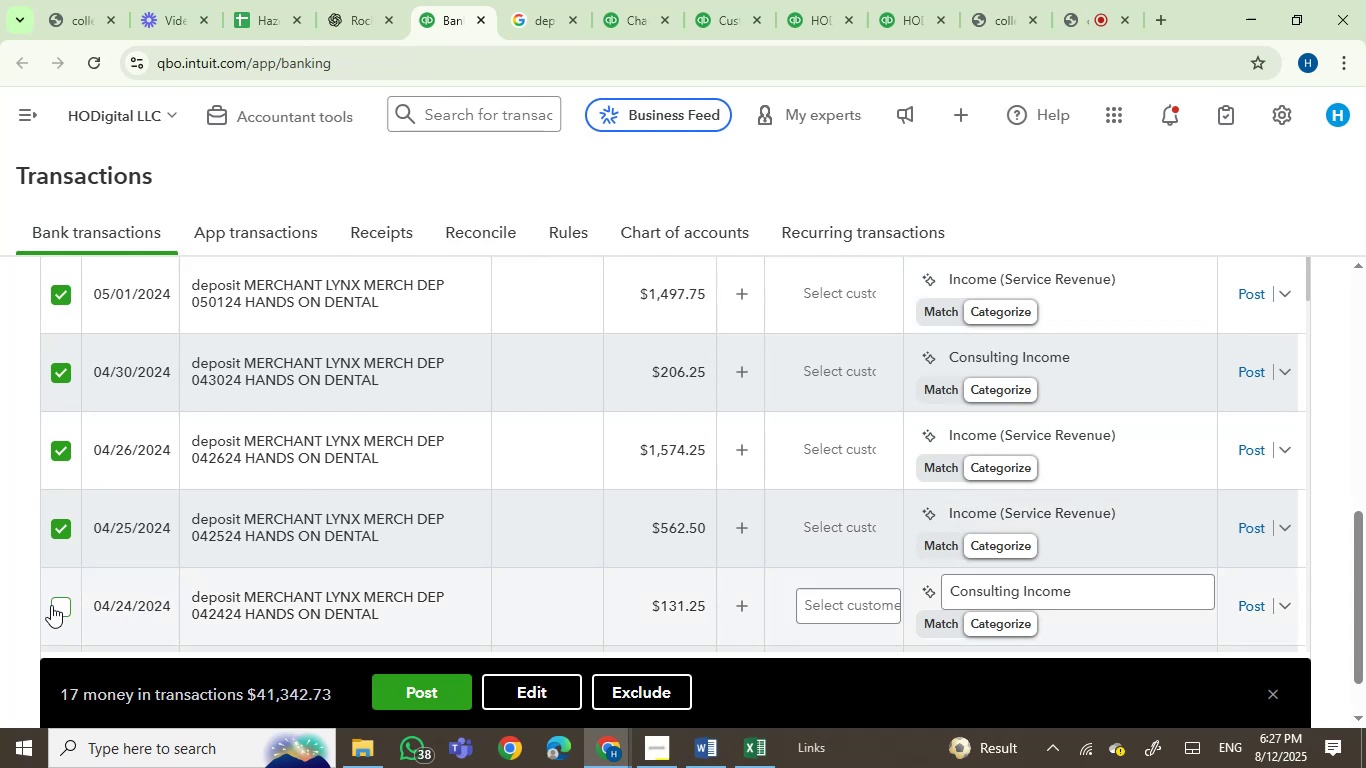 
left_click([65, 603])
 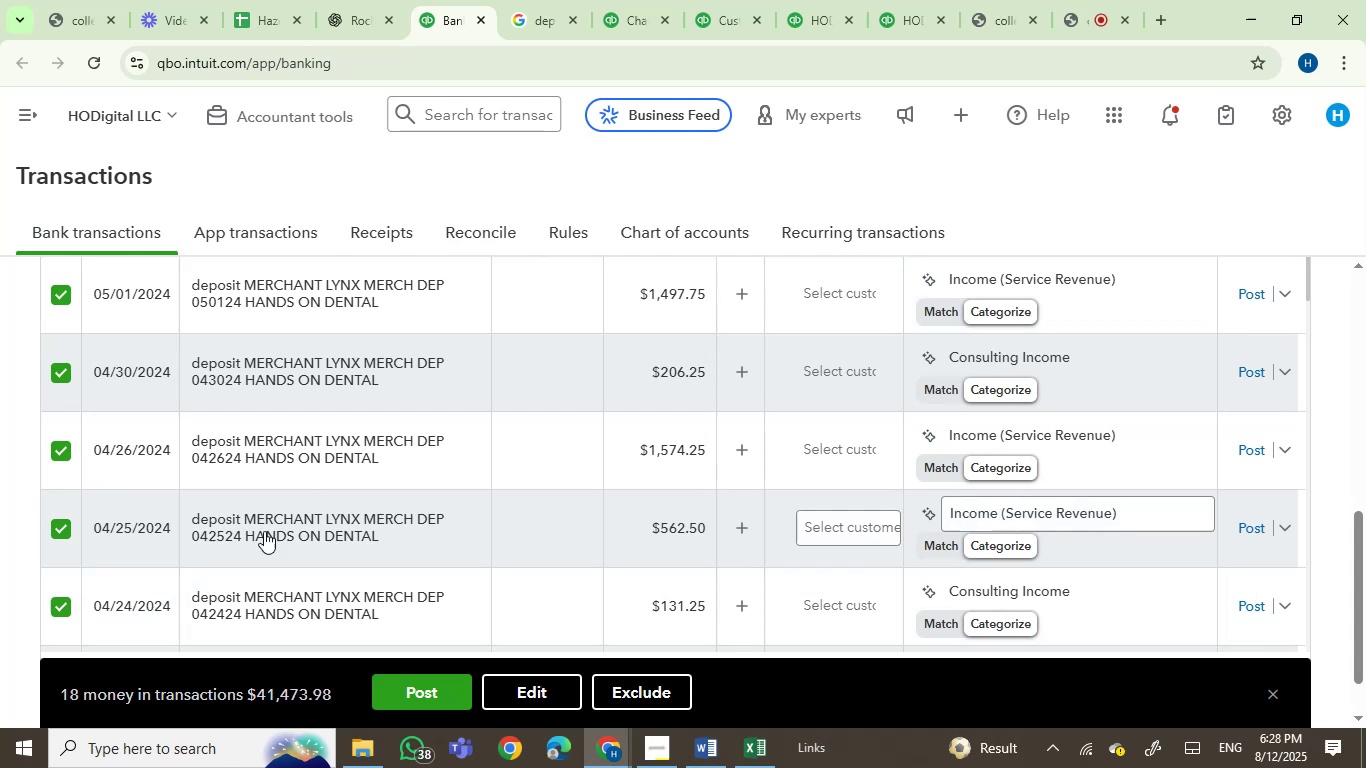 
scroll: coordinate [337, 490], scroll_direction: down, amount: 2.0
 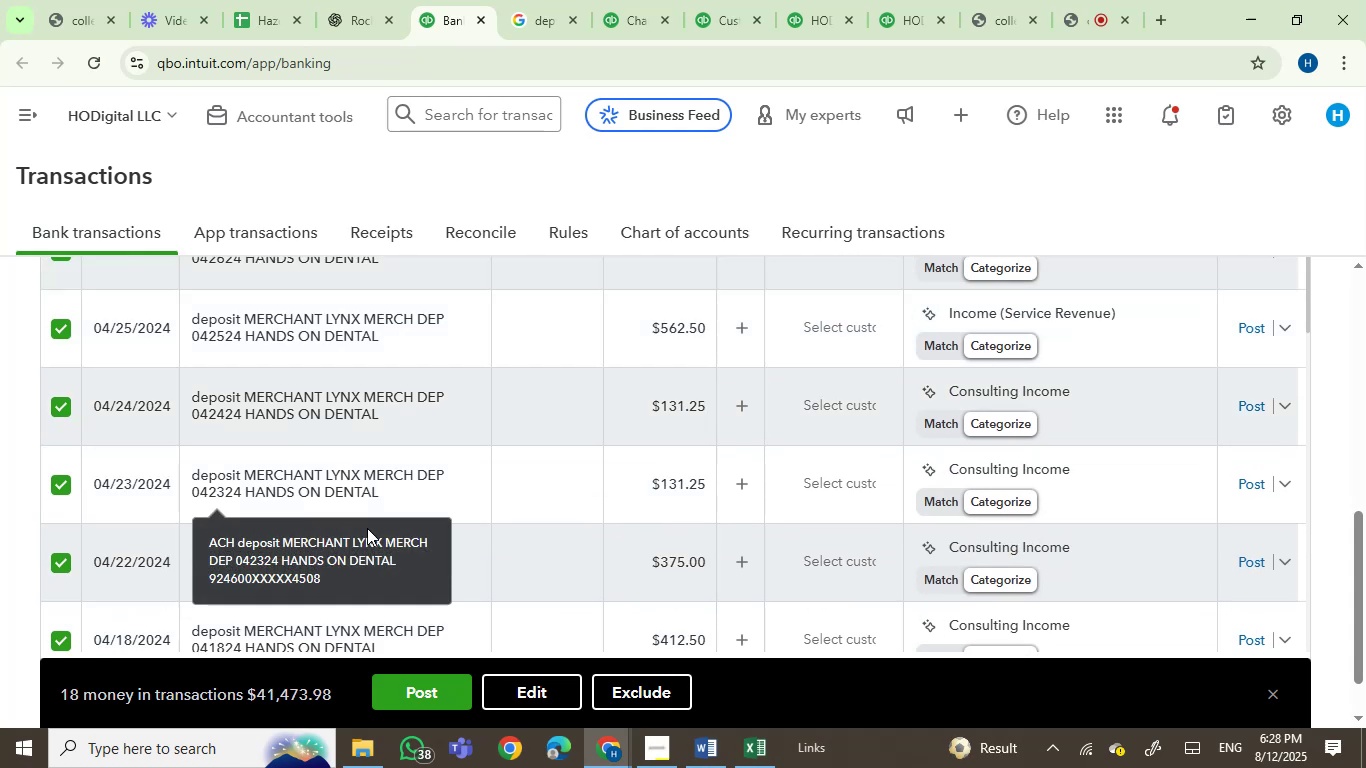 
scroll: coordinate [392, 473], scroll_direction: up, amount: 5.0
 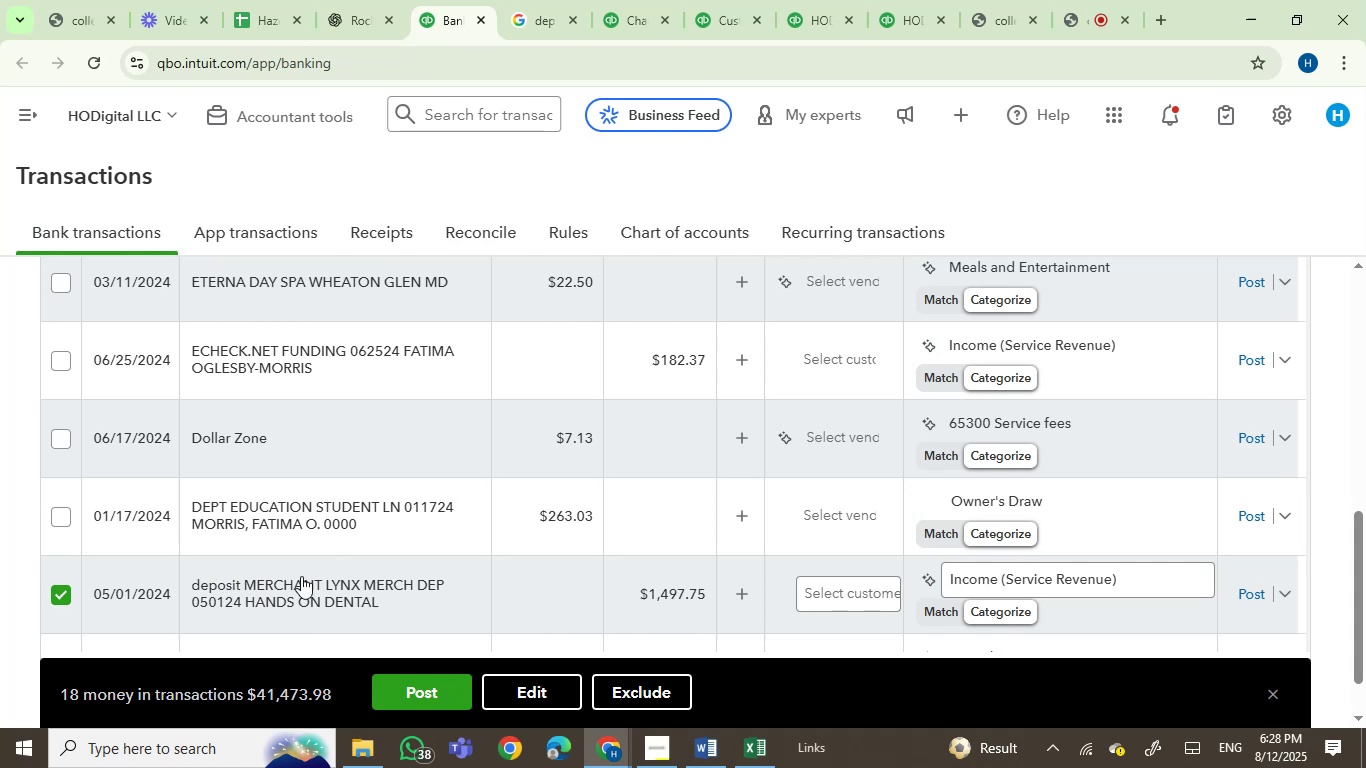 
wait(6.53)
 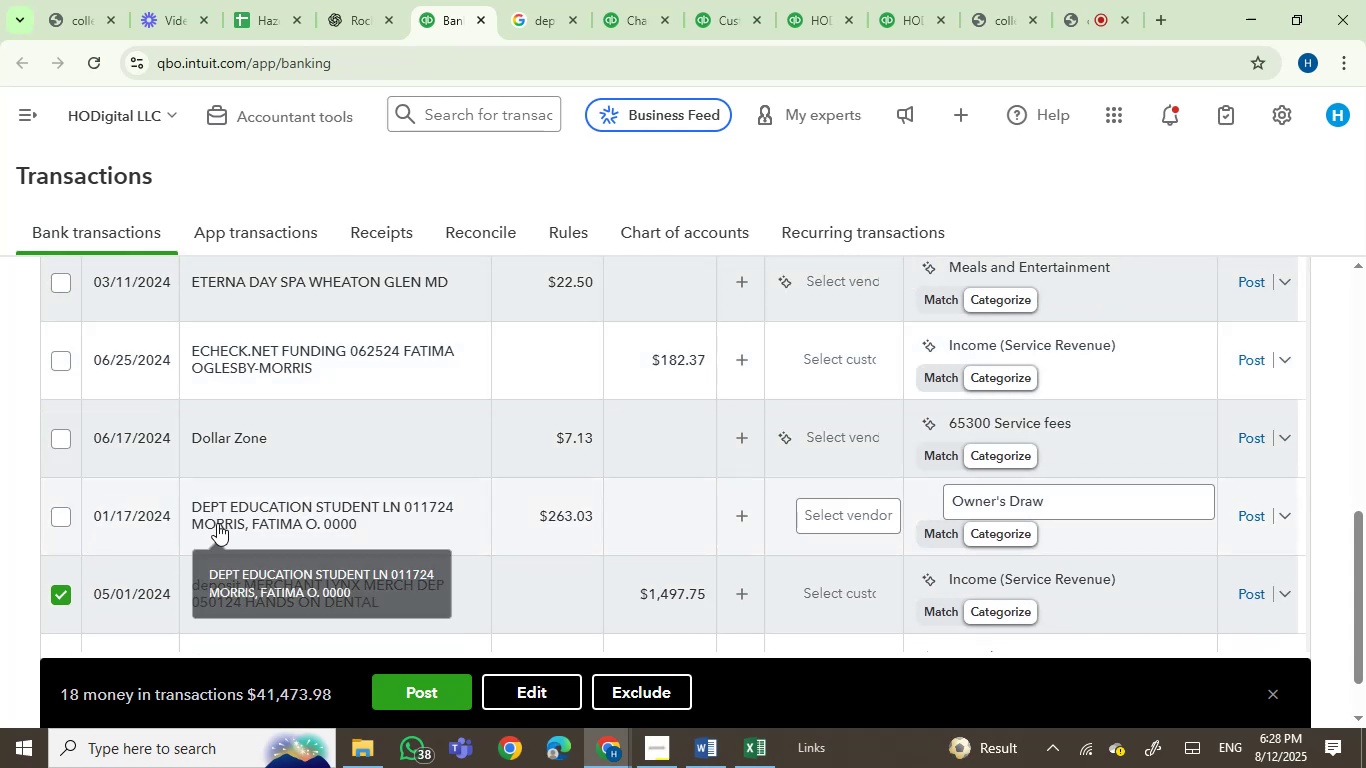 
scroll: coordinate [518, 548], scroll_direction: down, amount: 5.0
 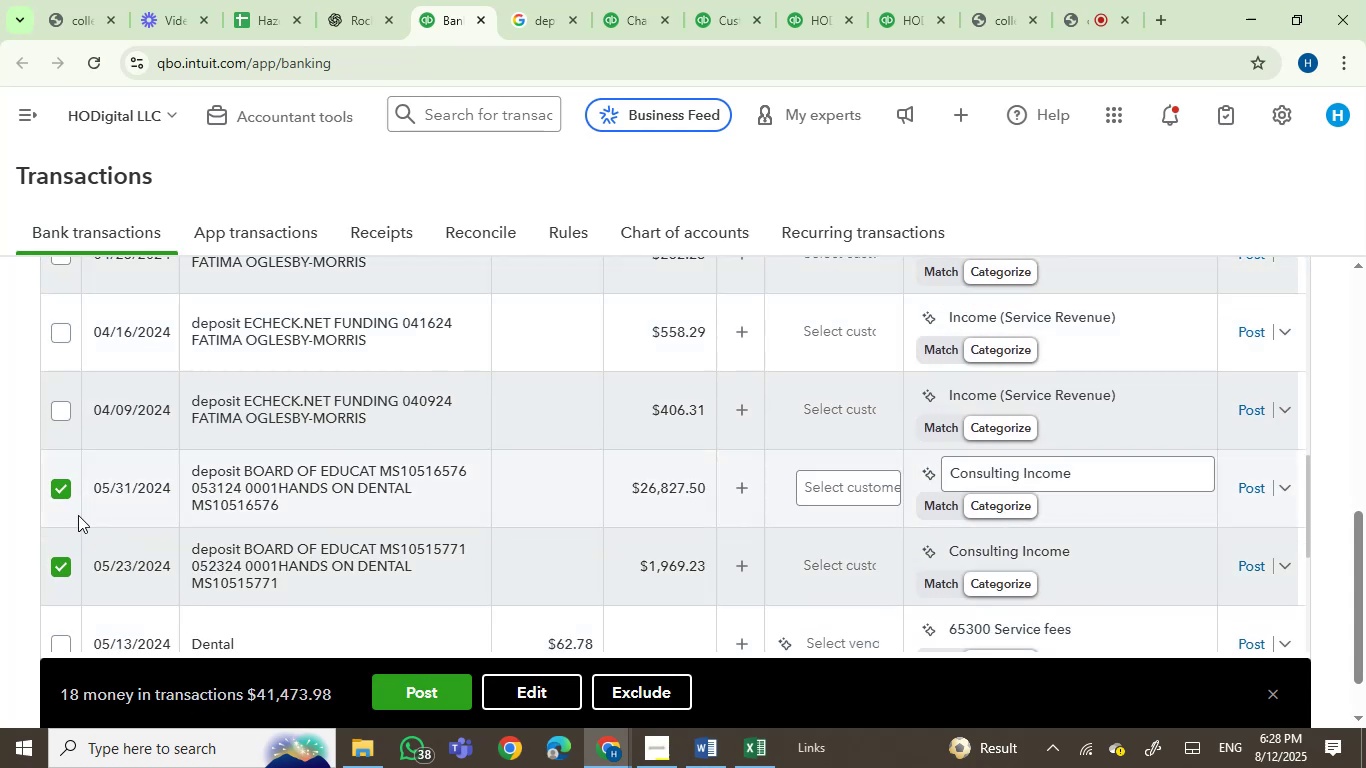 
left_click([62, 485])
 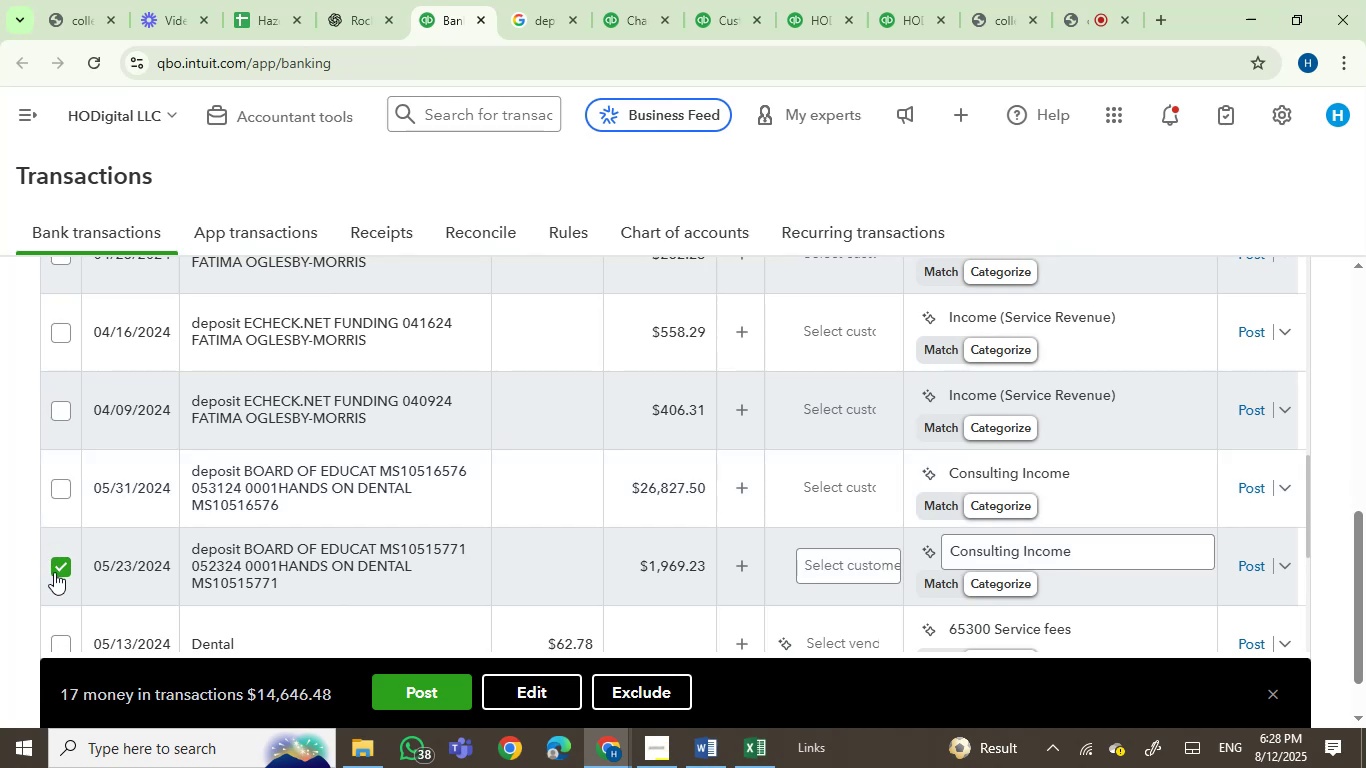 
left_click([63, 569])
 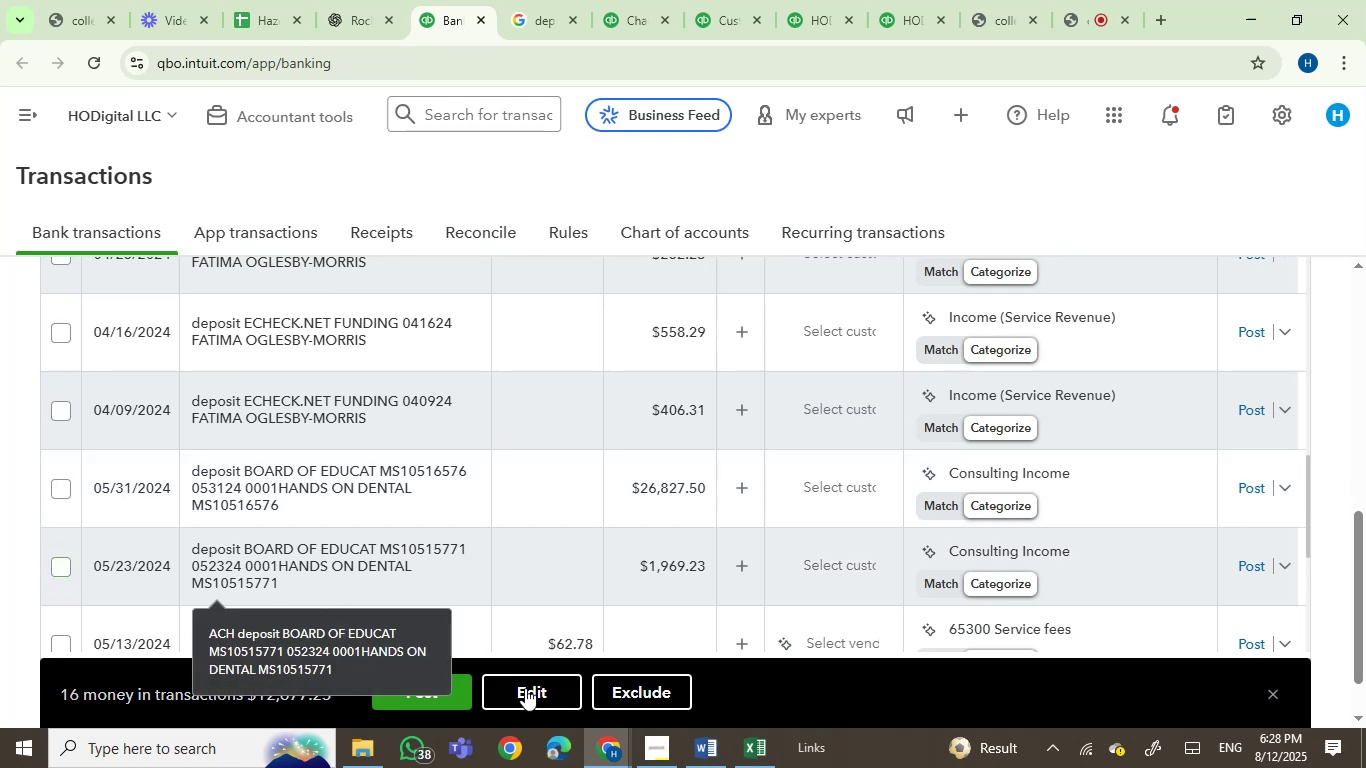 
left_click([527, 688])
 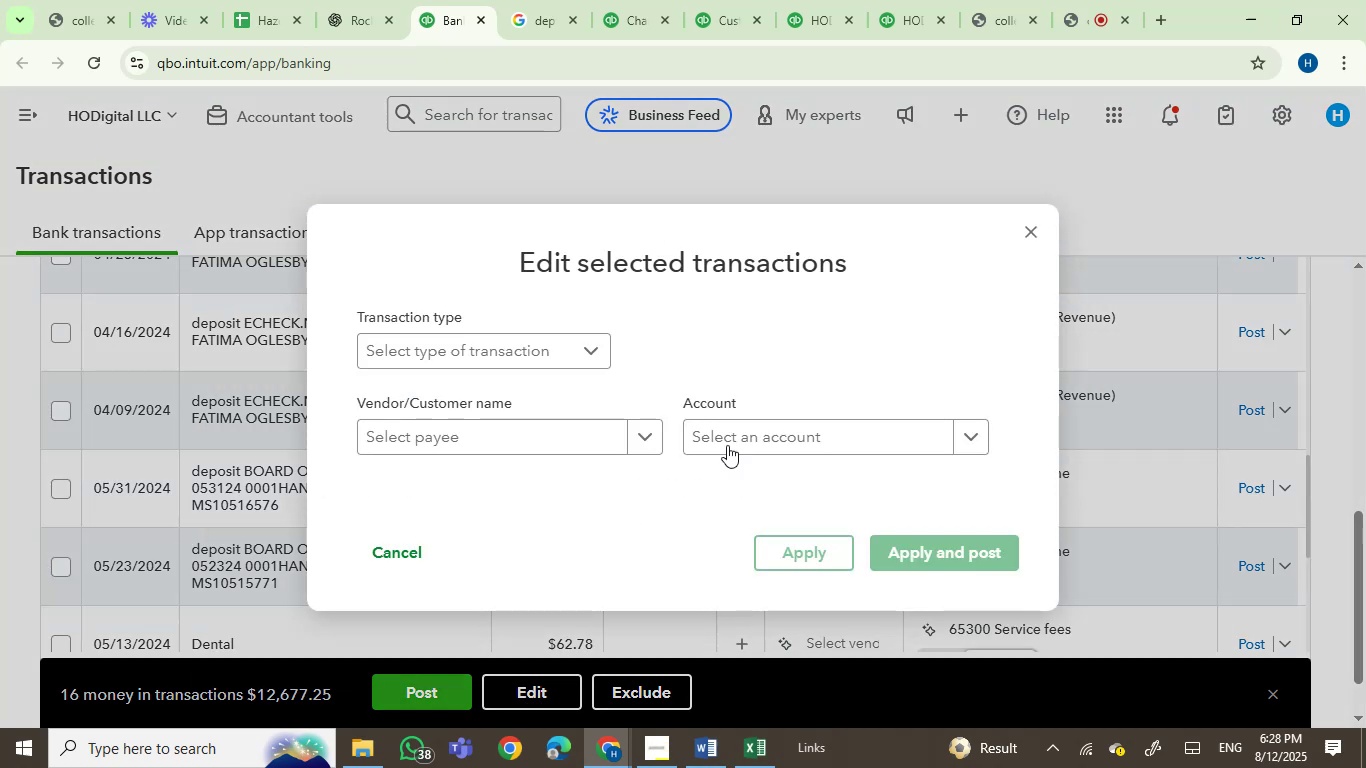 
left_click([746, 434])
 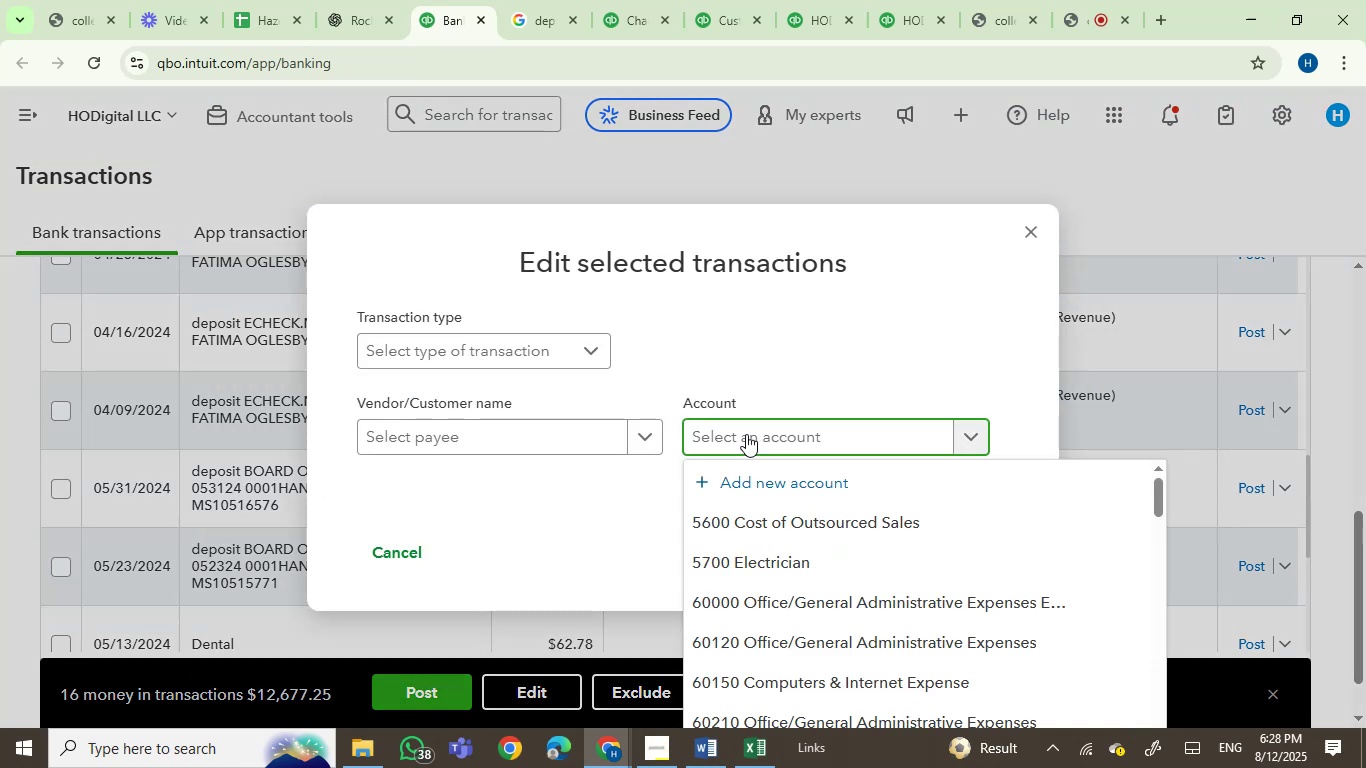 
type(sales)
 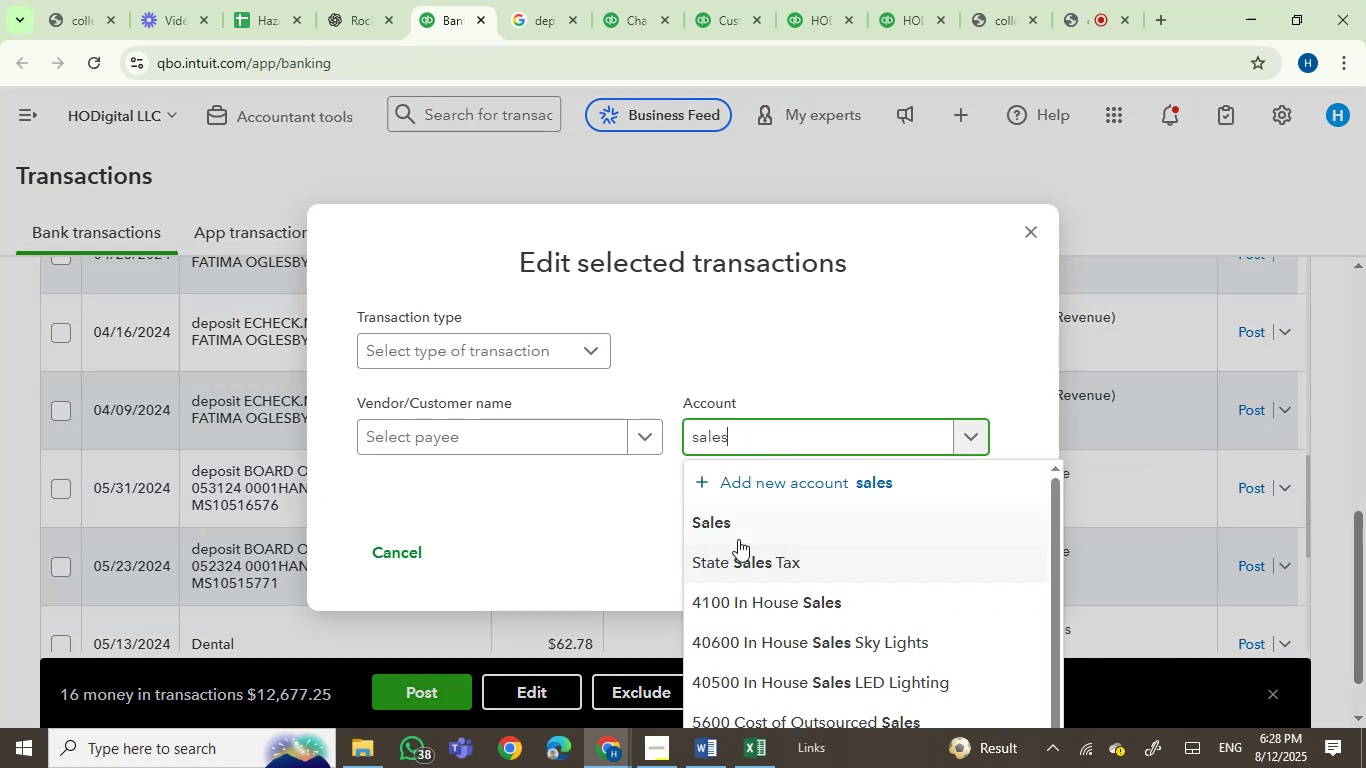 
left_click([741, 525])
 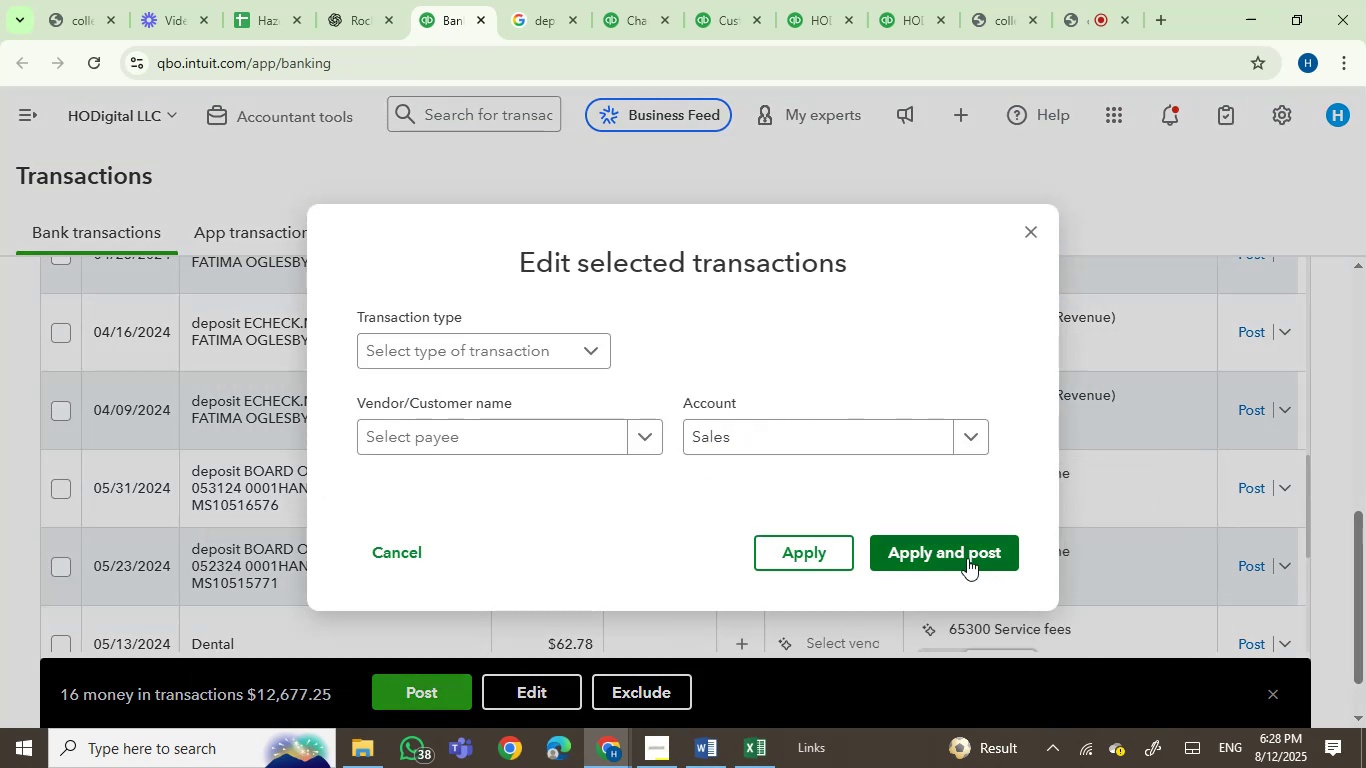 
left_click([967, 558])
 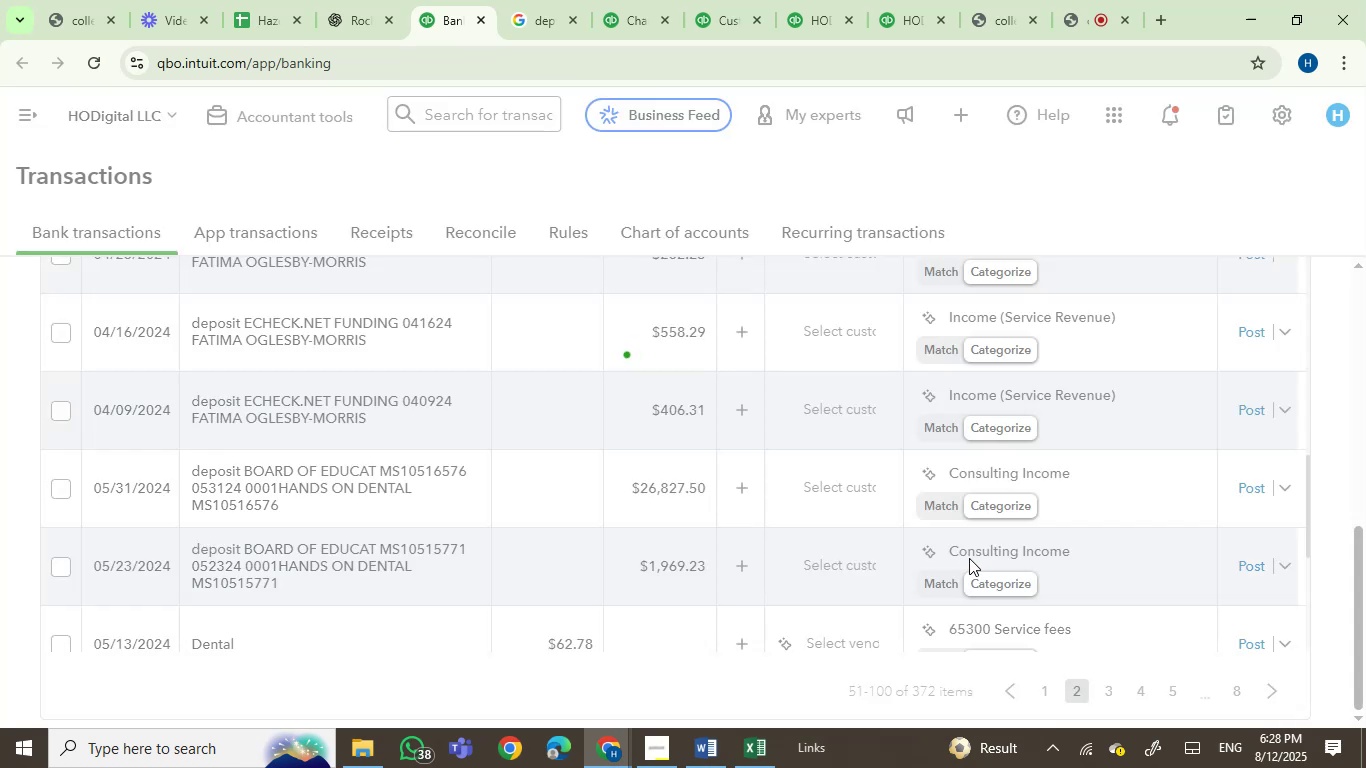 
wait(5.42)
 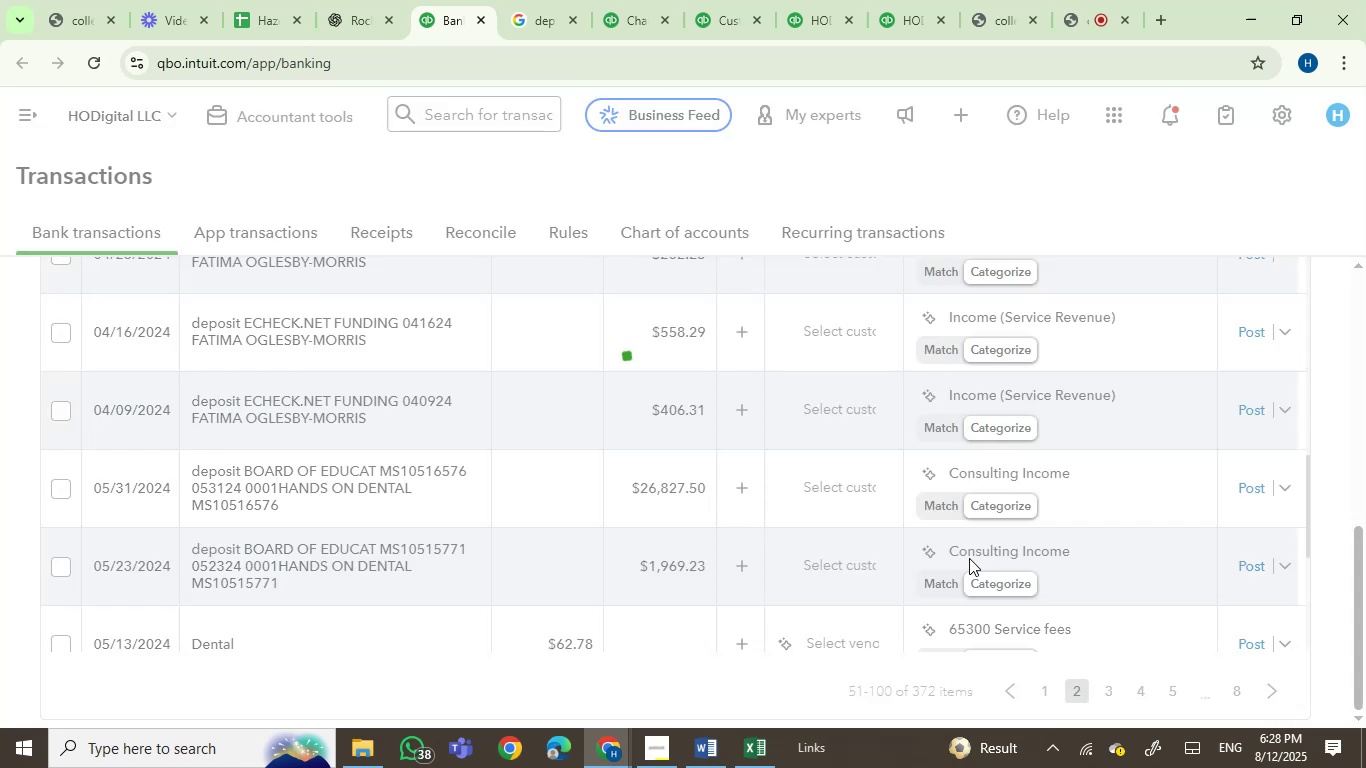 
mouse_move([788, 549])
 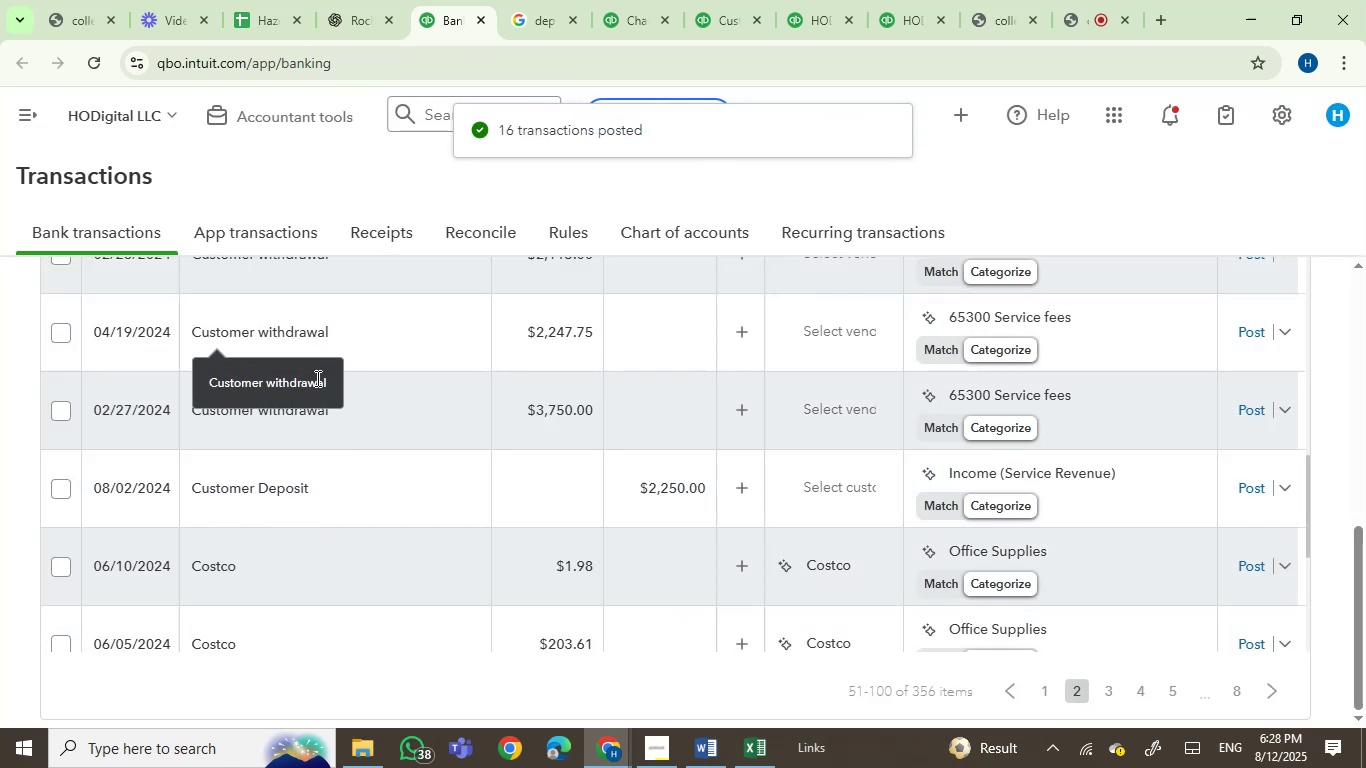 
mouse_move([275, 468])
 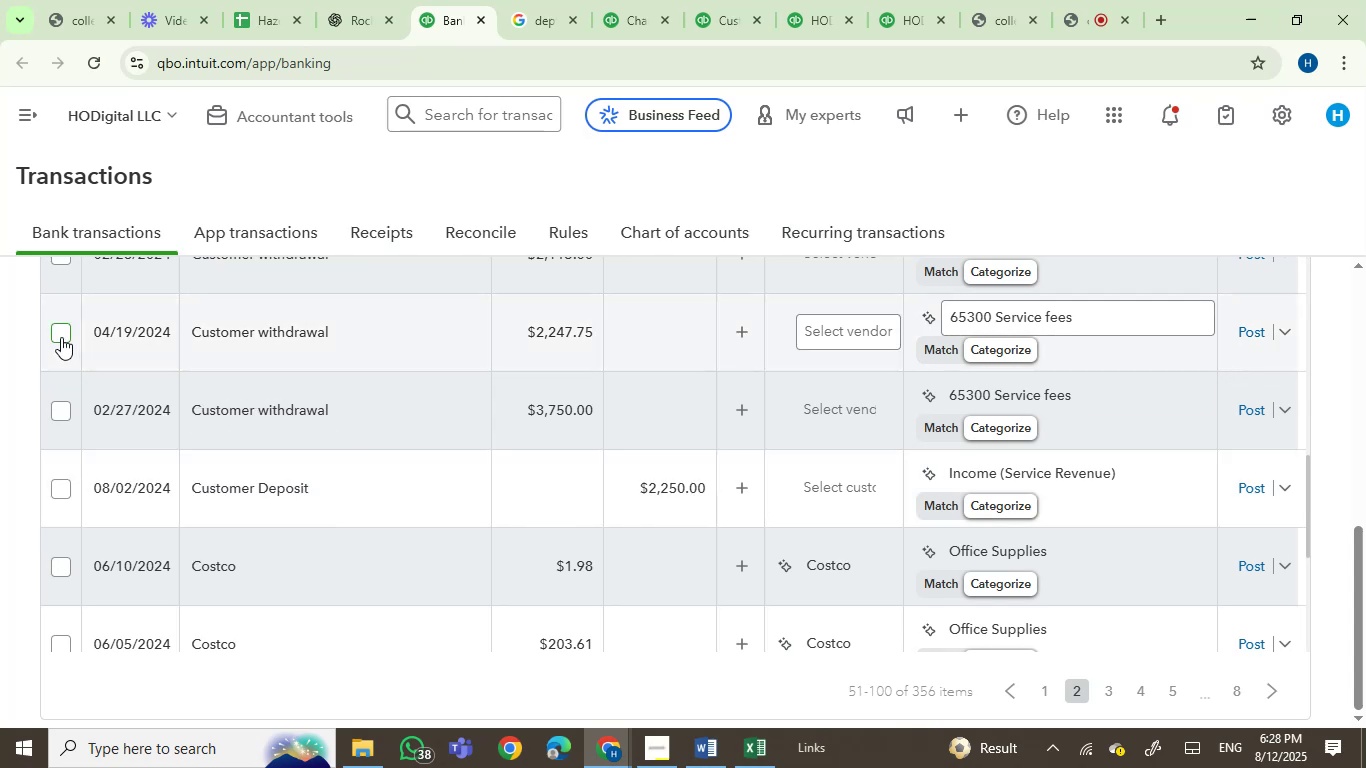 
left_click([61, 334])
 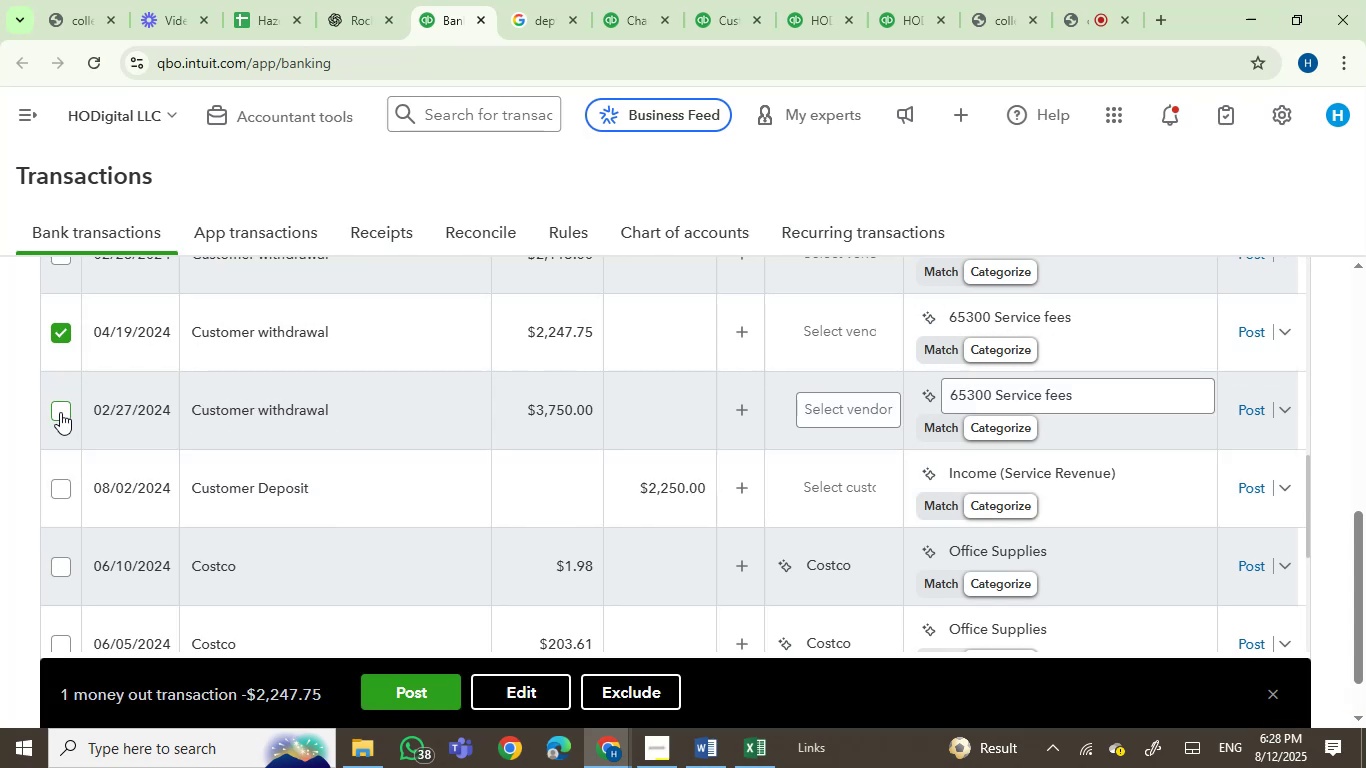 
left_click([60, 412])
 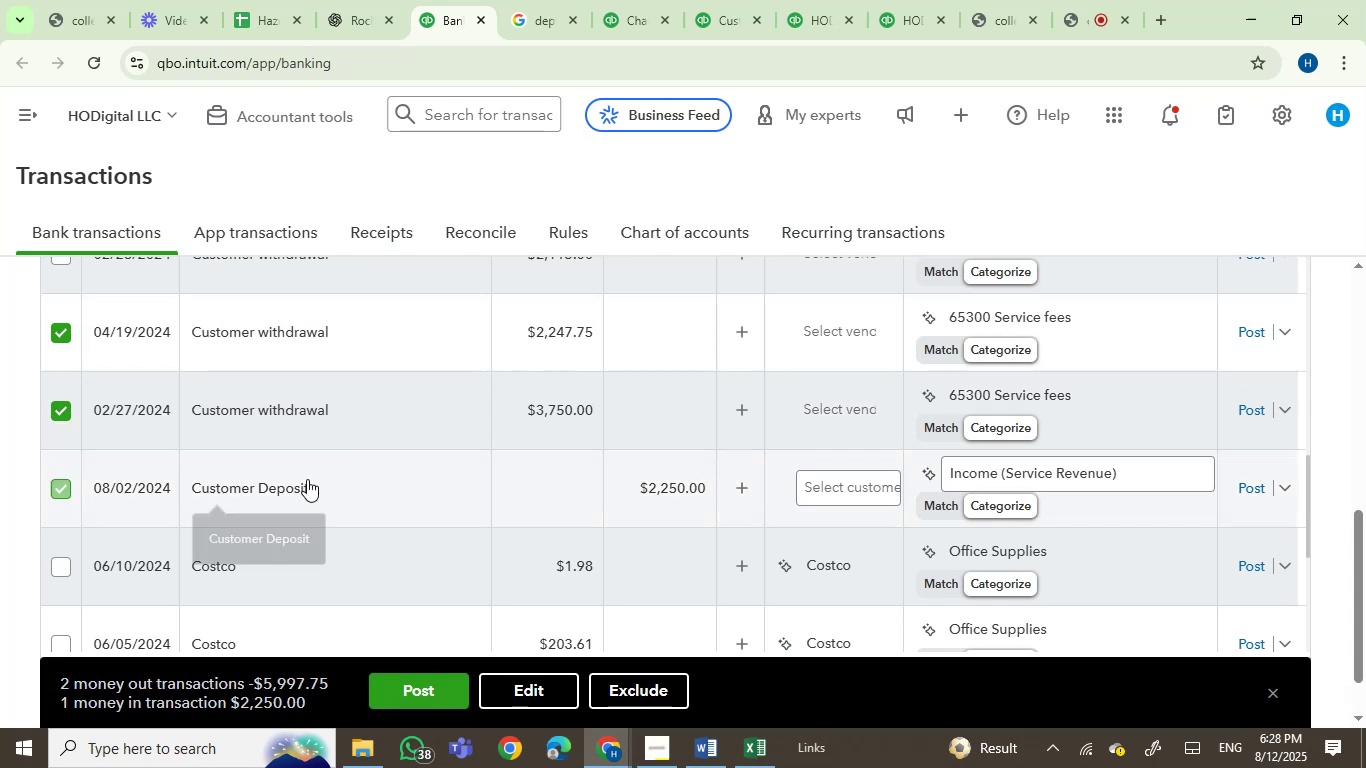 
scroll: coordinate [344, 456], scroll_direction: up, amount: 2.0
 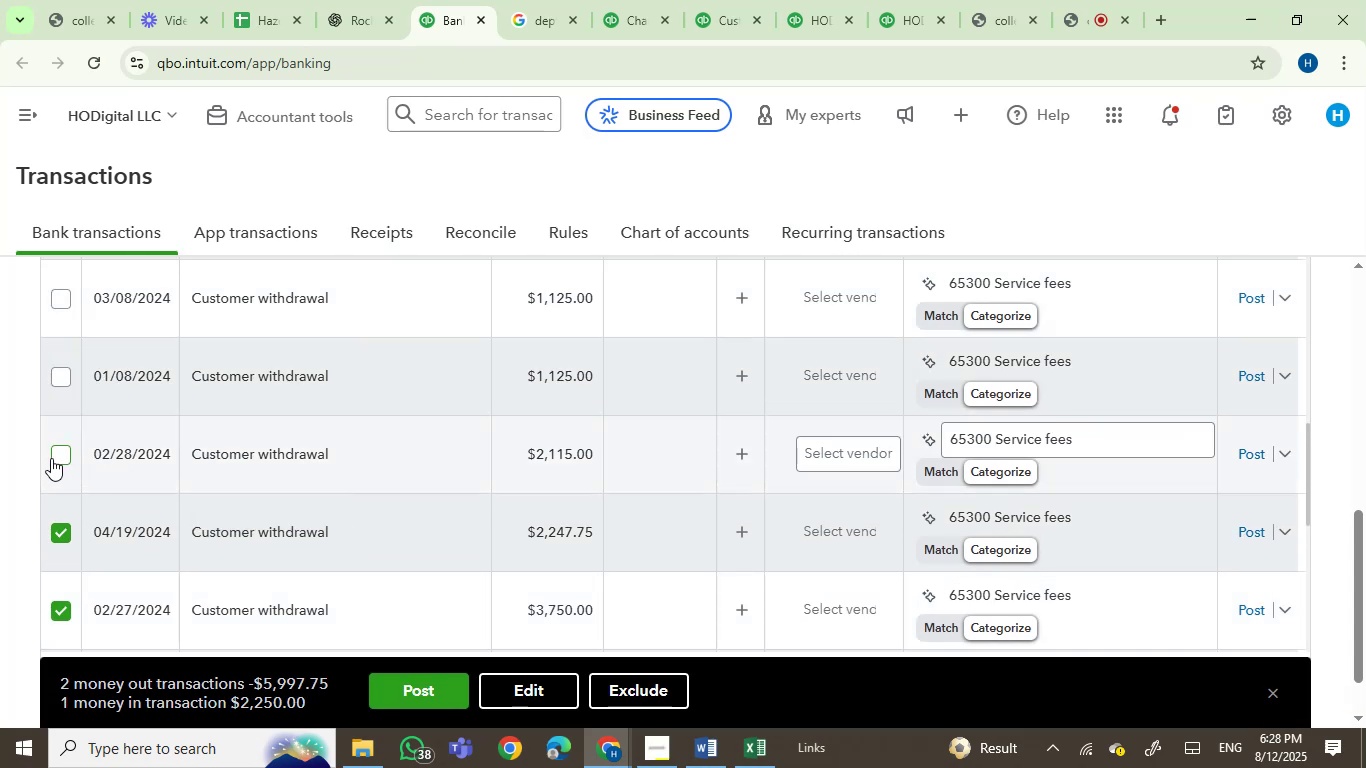 
left_click([72, 453])
 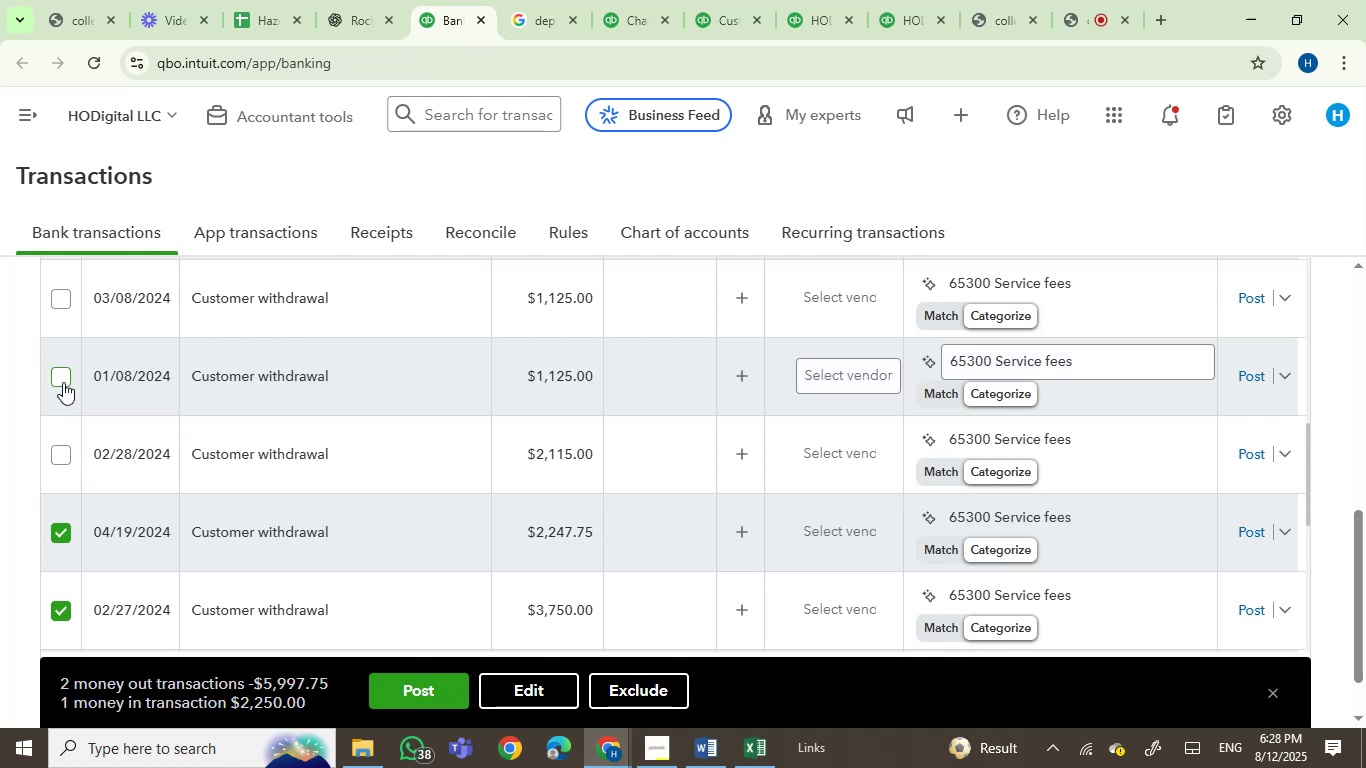 
left_click([63, 380])
 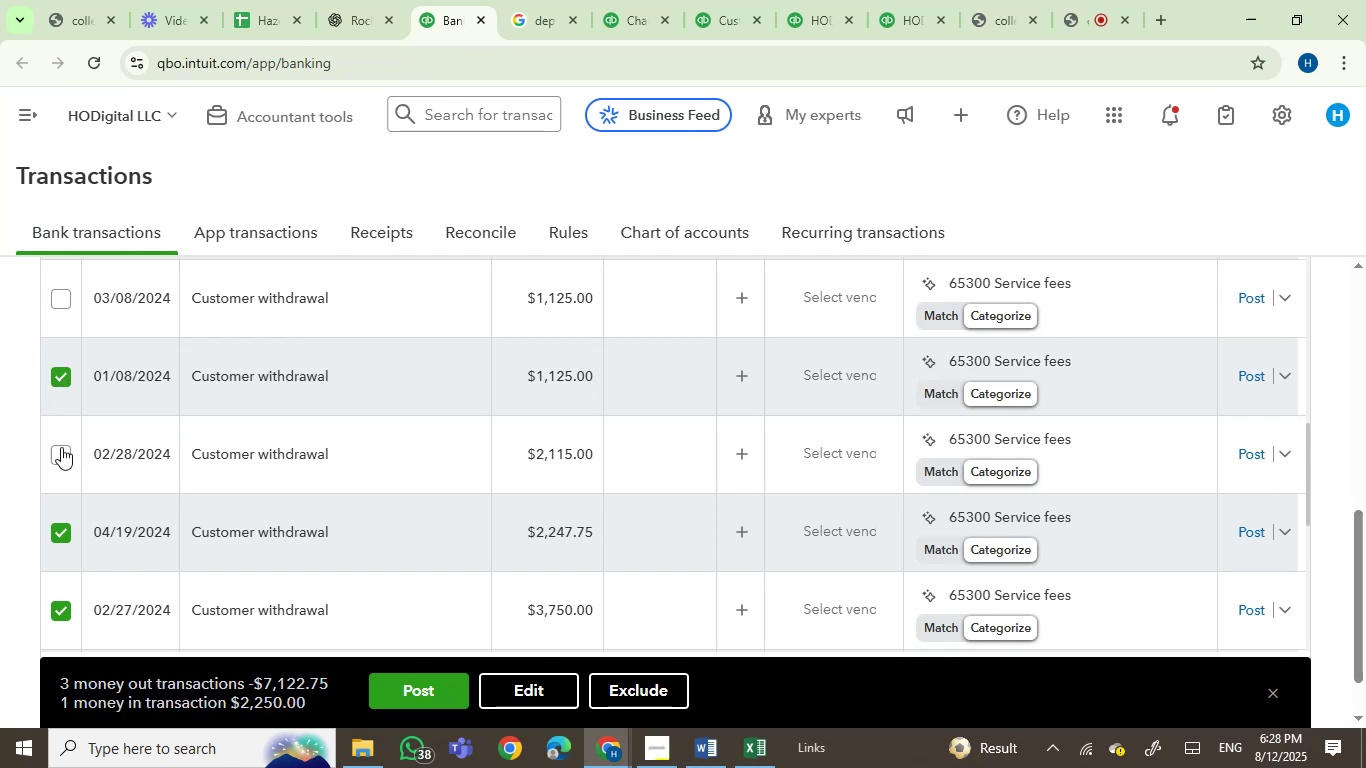 
left_click([61, 452])
 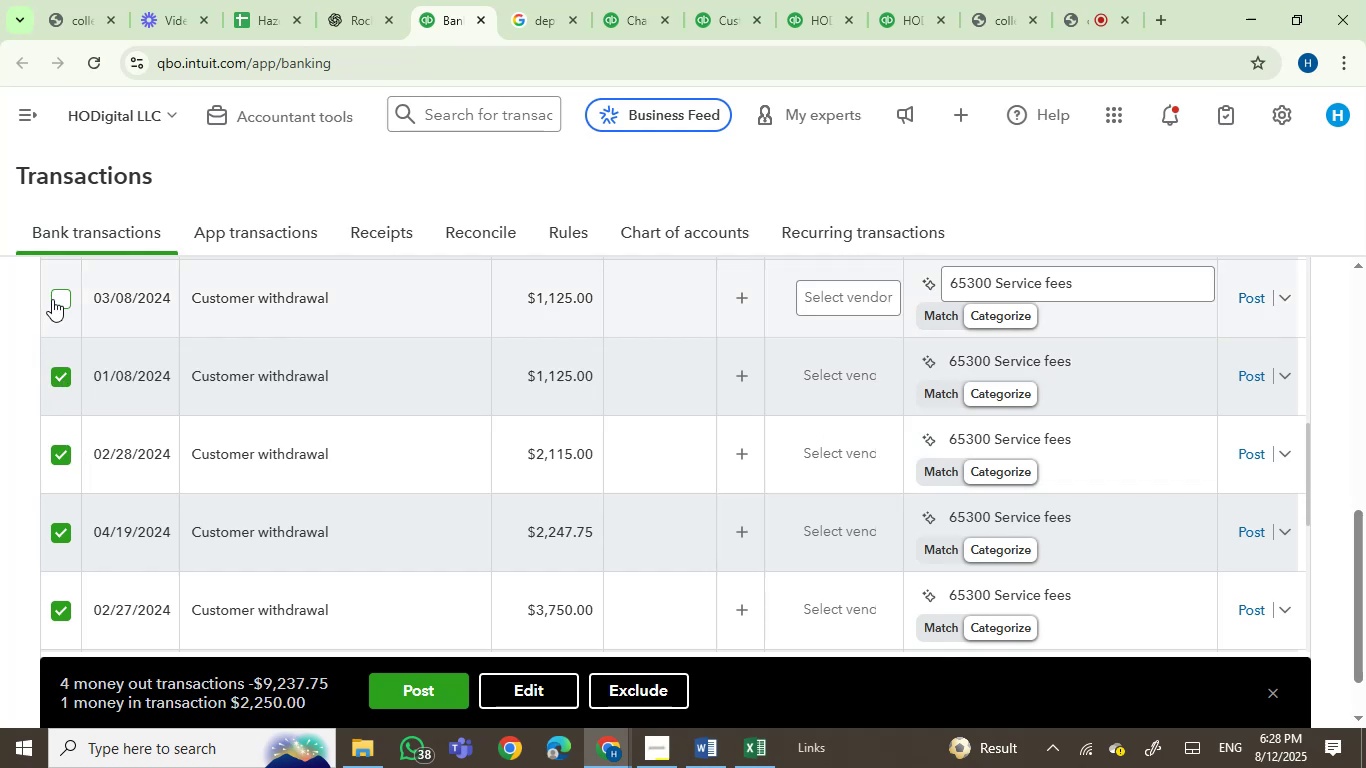 
left_click([52, 297])
 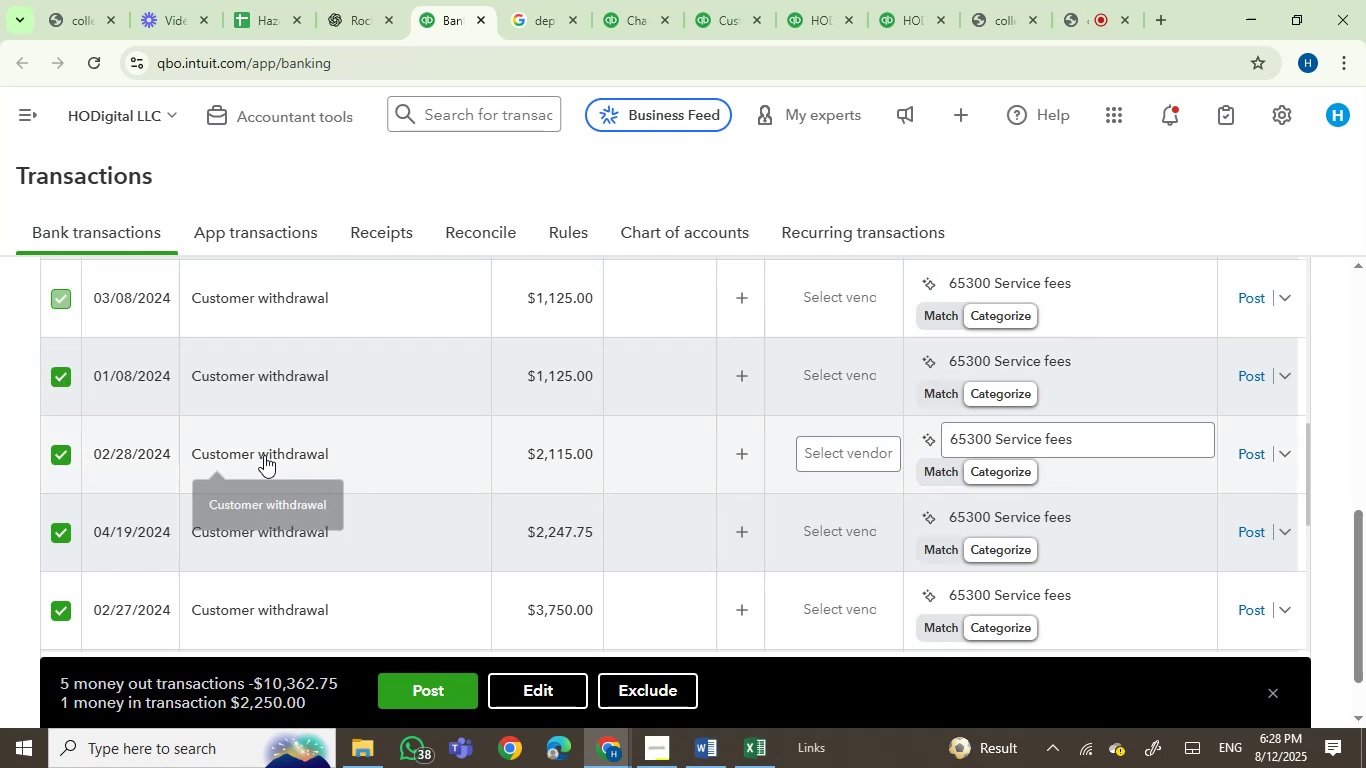 
scroll: coordinate [264, 455], scroll_direction: up, amount: 2.0
 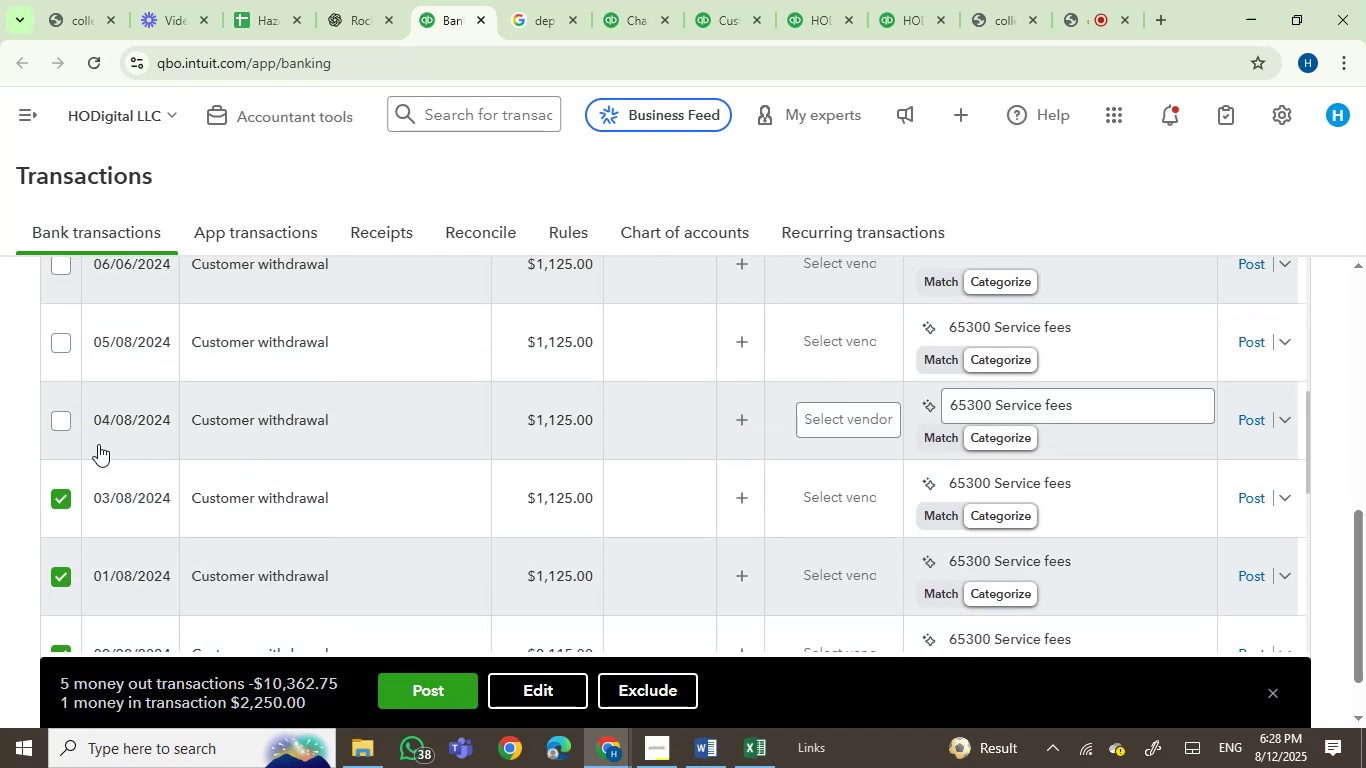 
left_click([62, 422])
 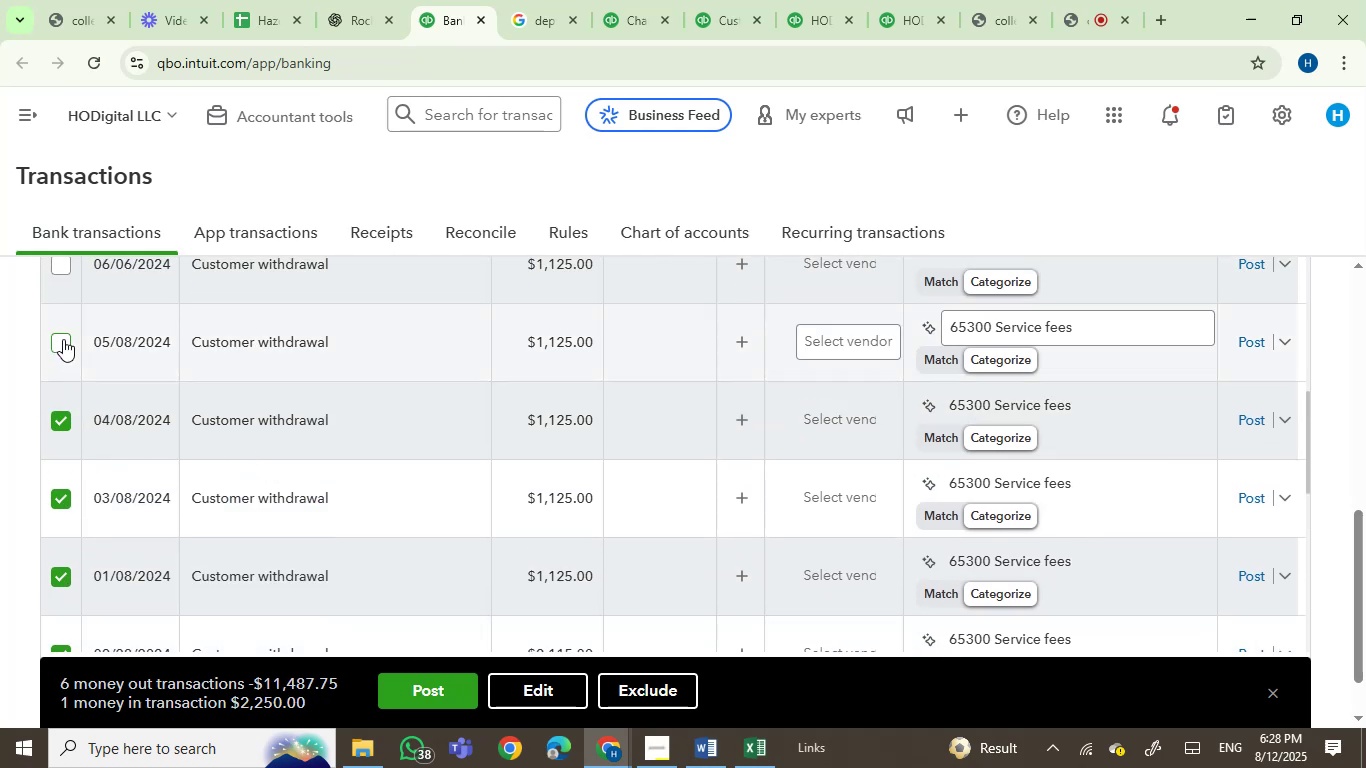 
left_click([63, 339])
 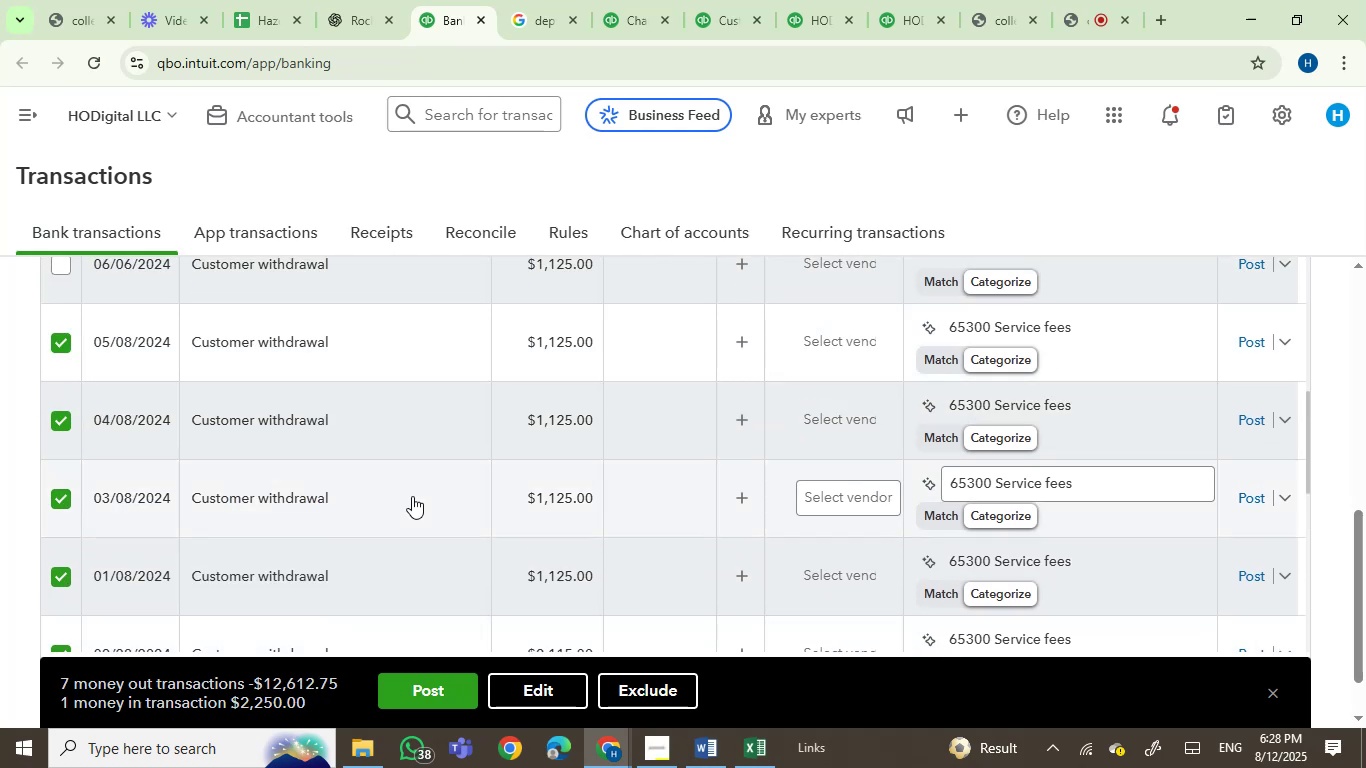 
mouse_move([289, 460])
 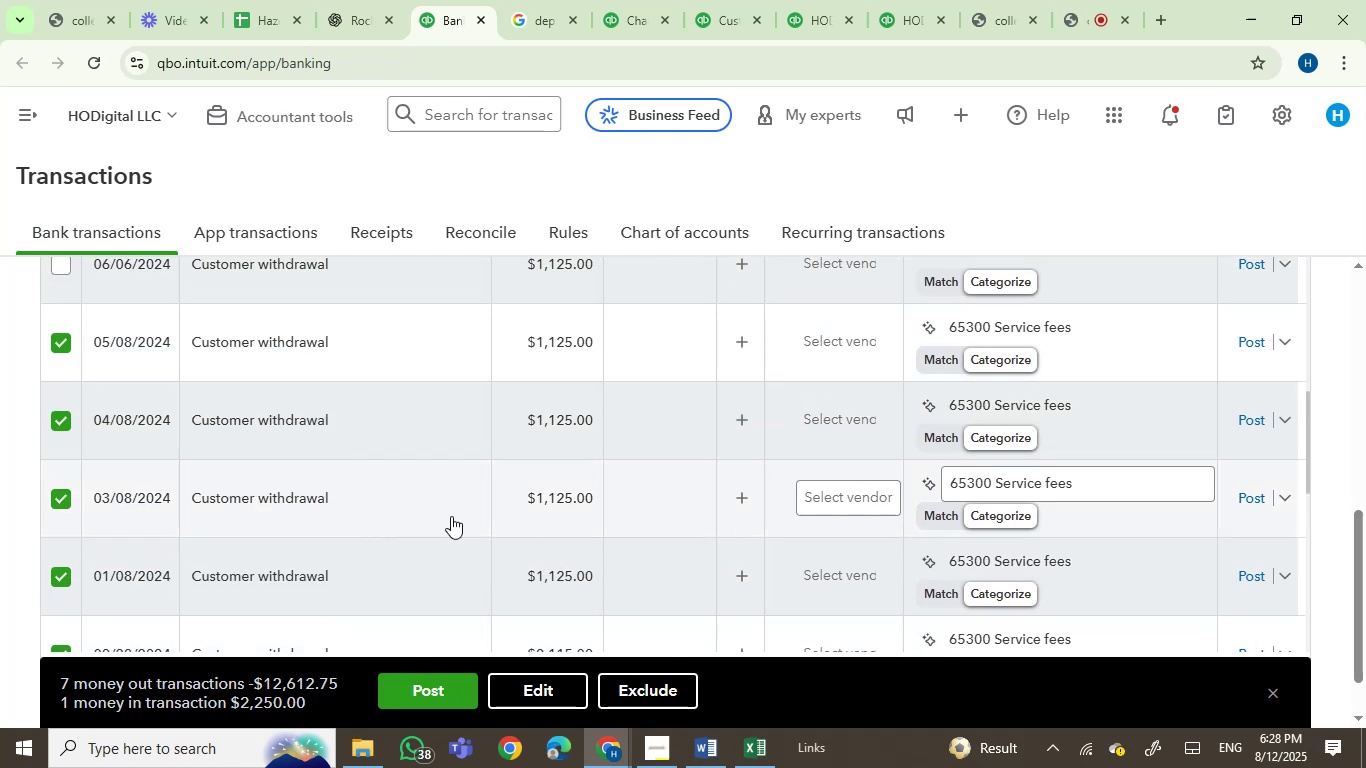 
scroll: coordinate [451, 516], scroll_direction: up, amount: 2.0
 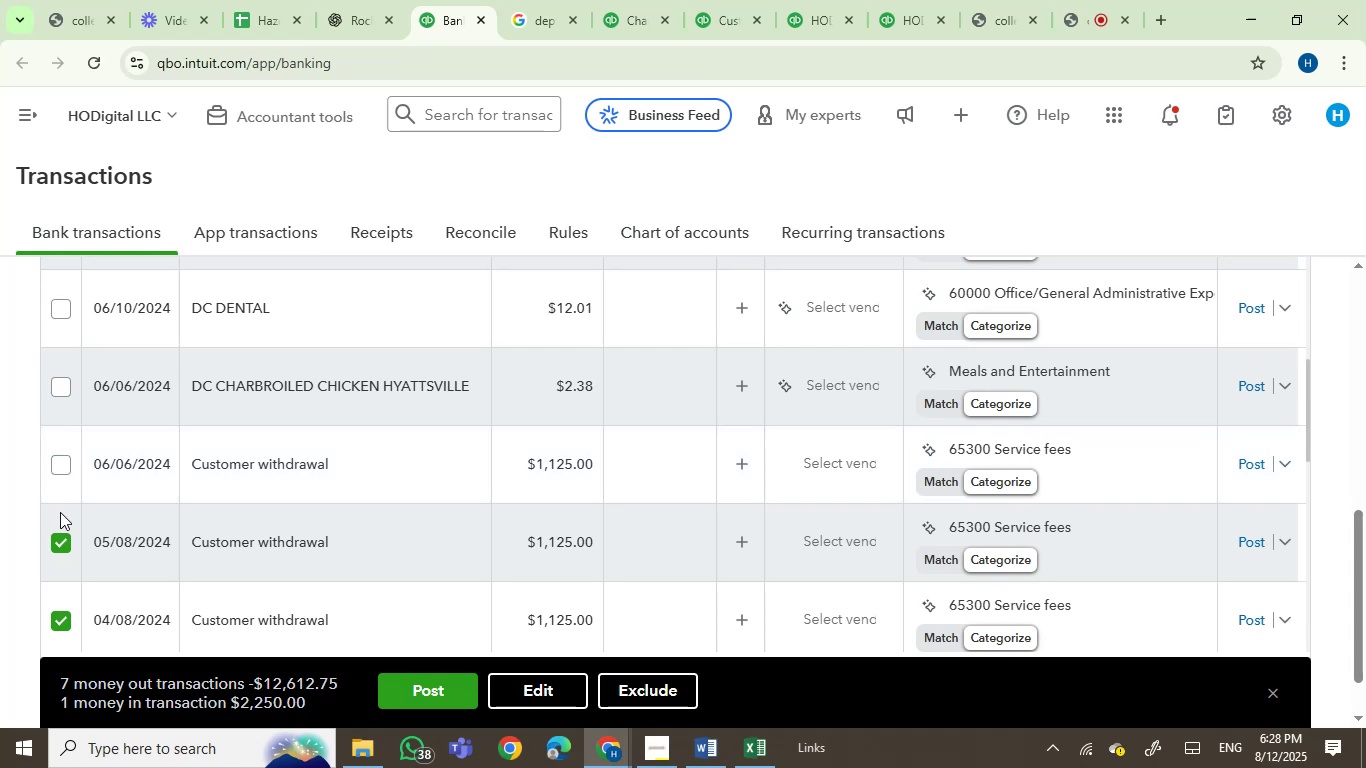 
left_click([65, 465])
 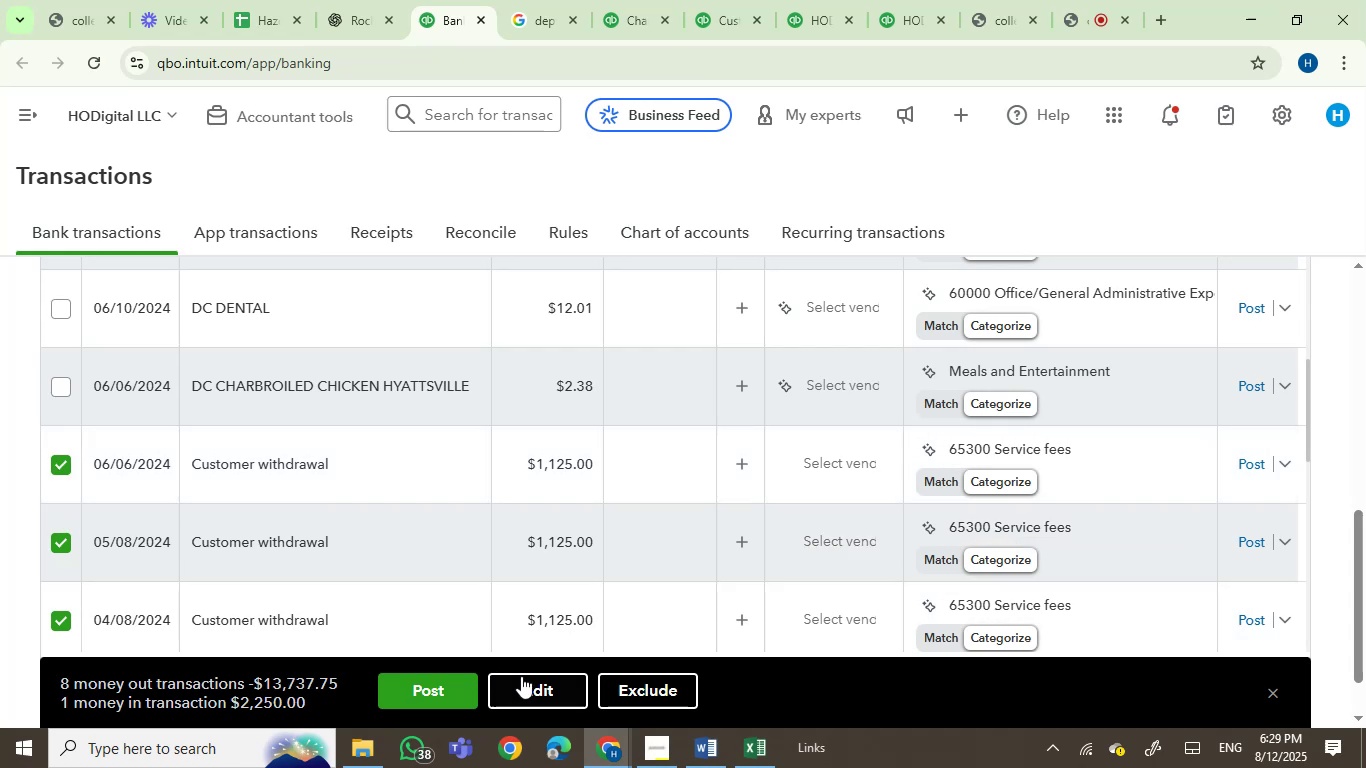 
left_click([532, 682])
 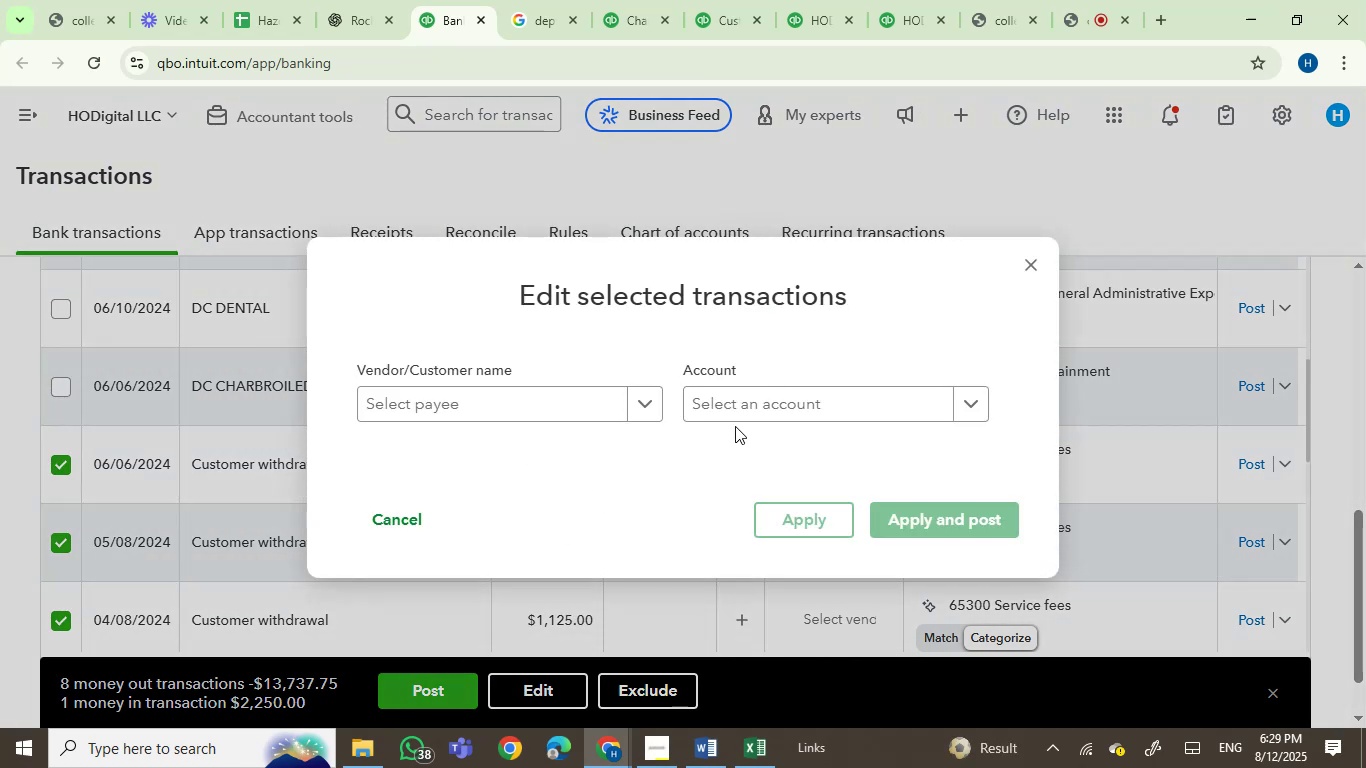 
left_click([732, 401])
 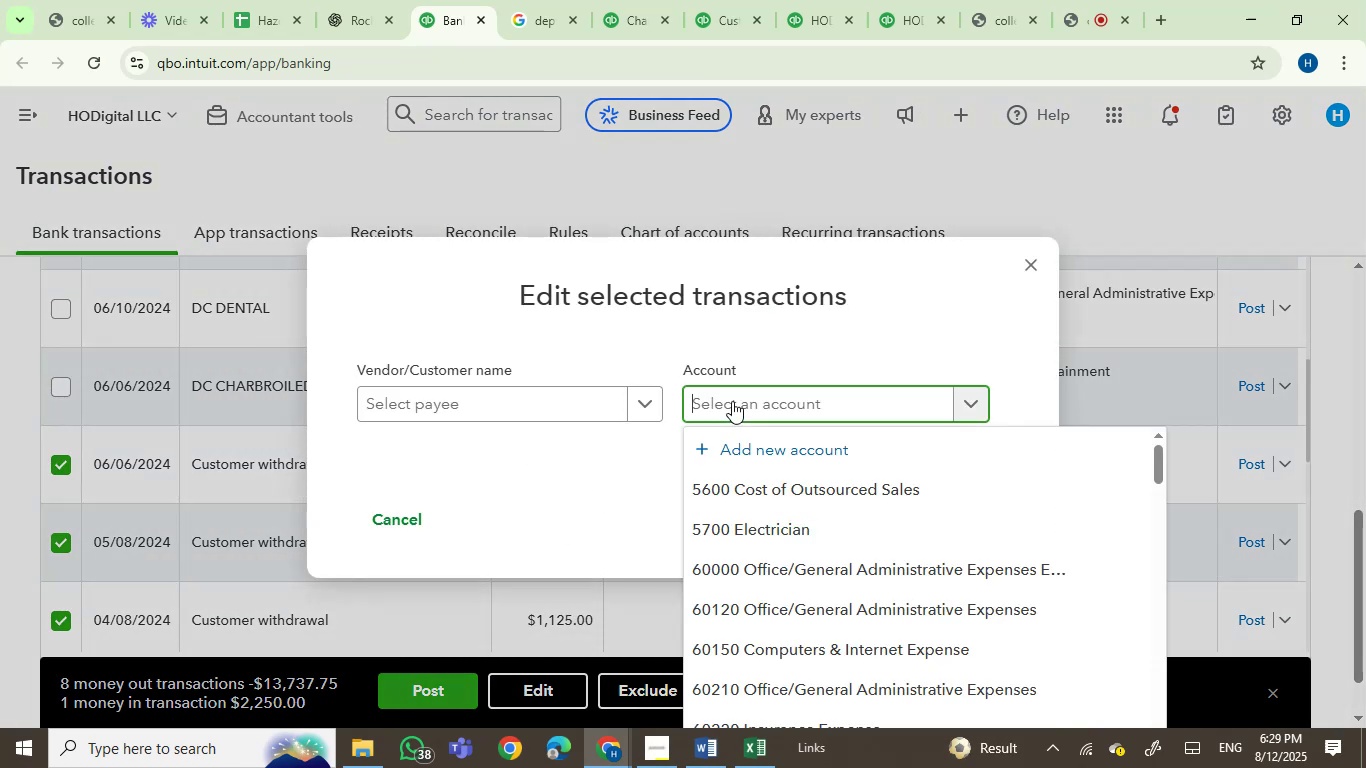 
type(sal)
 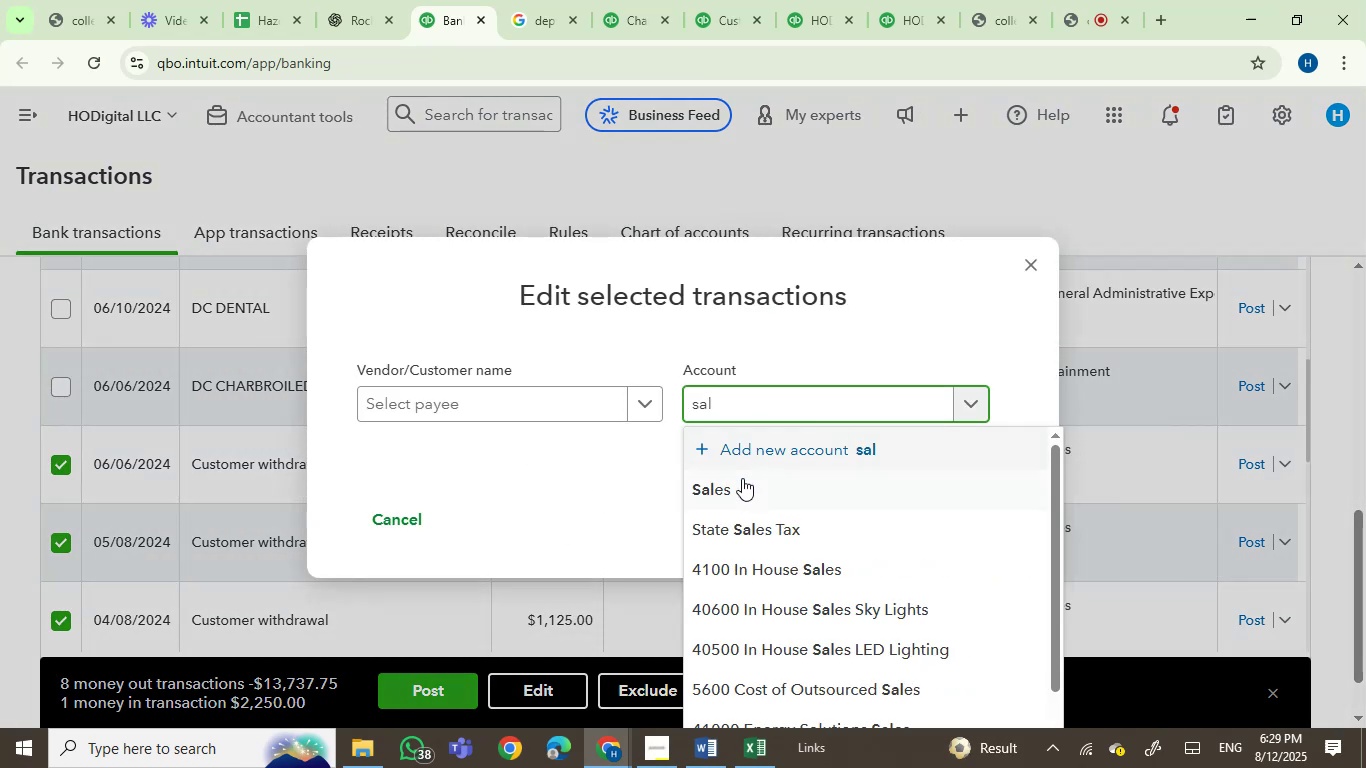 
left_click([741, 489])
 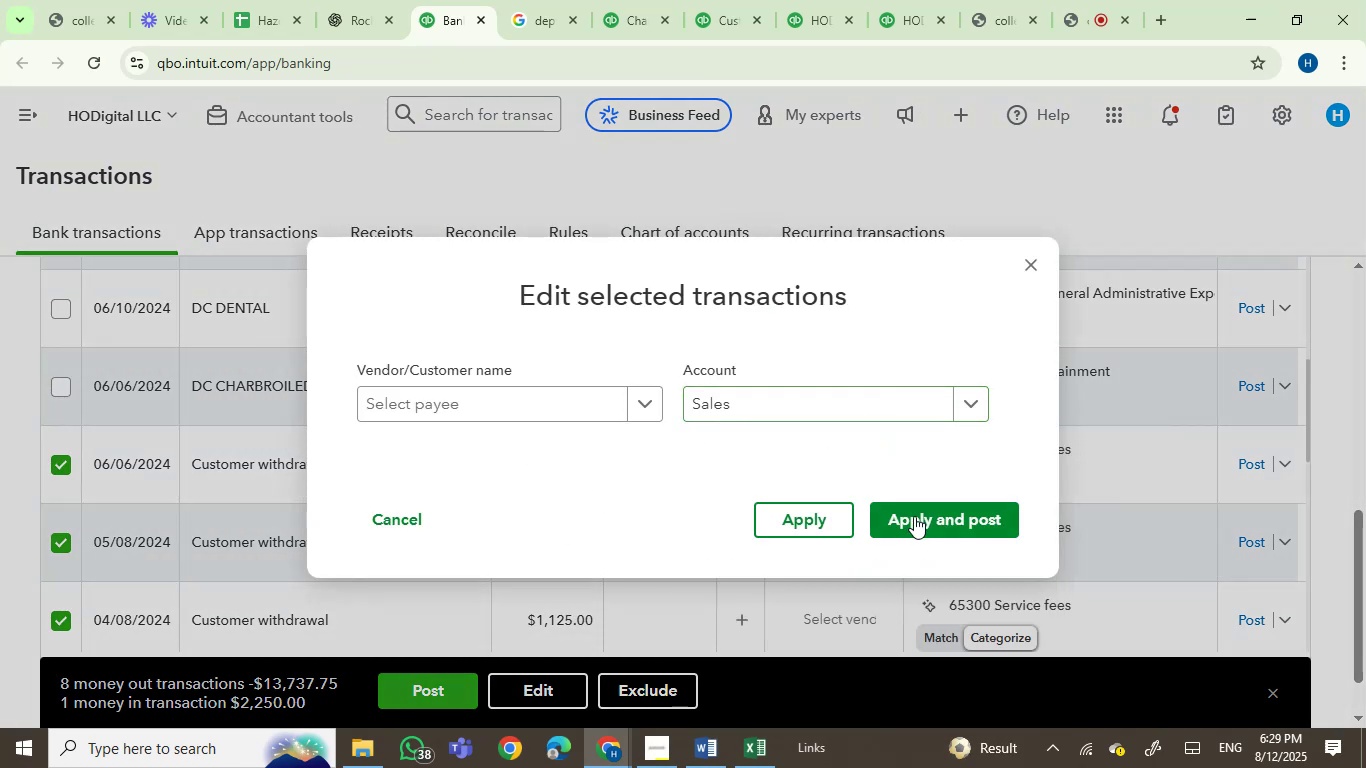 
left_click([917, 519])
 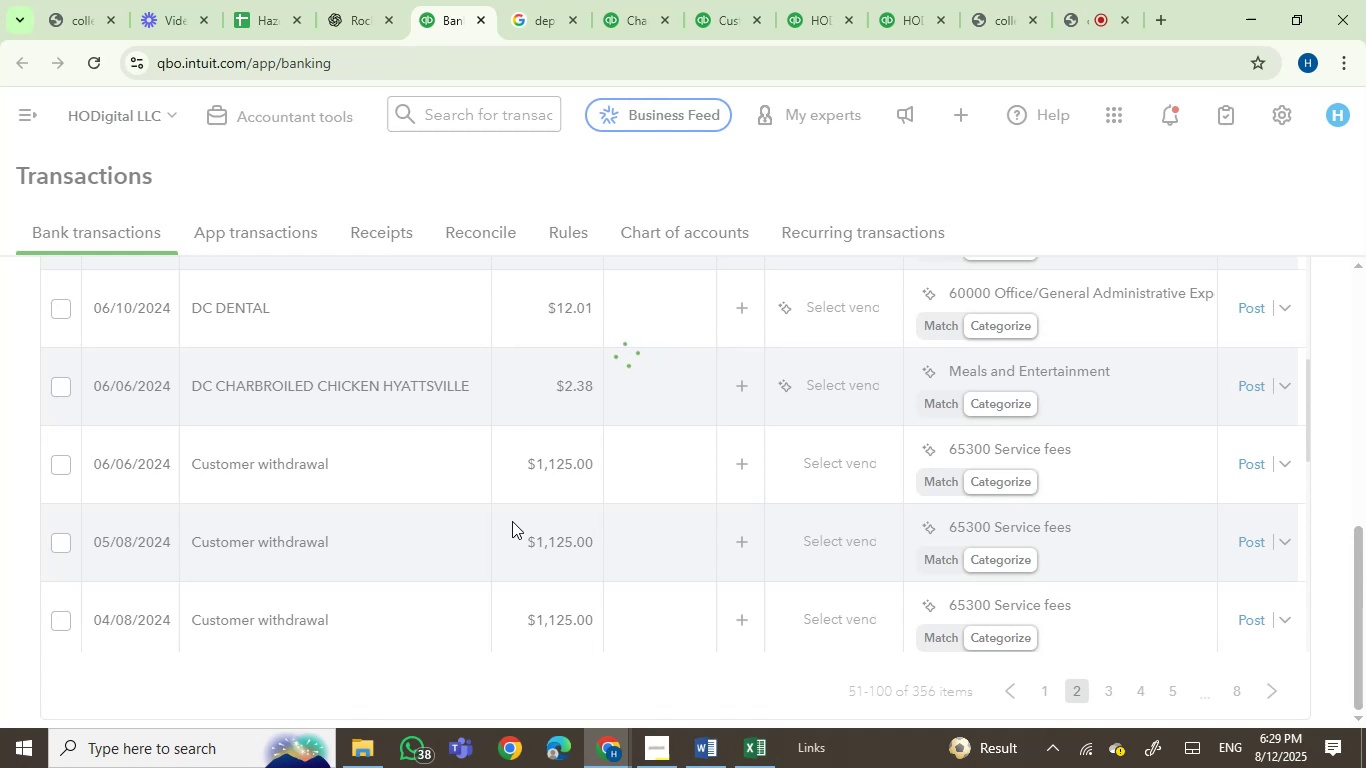 
wait(9.35)
 